 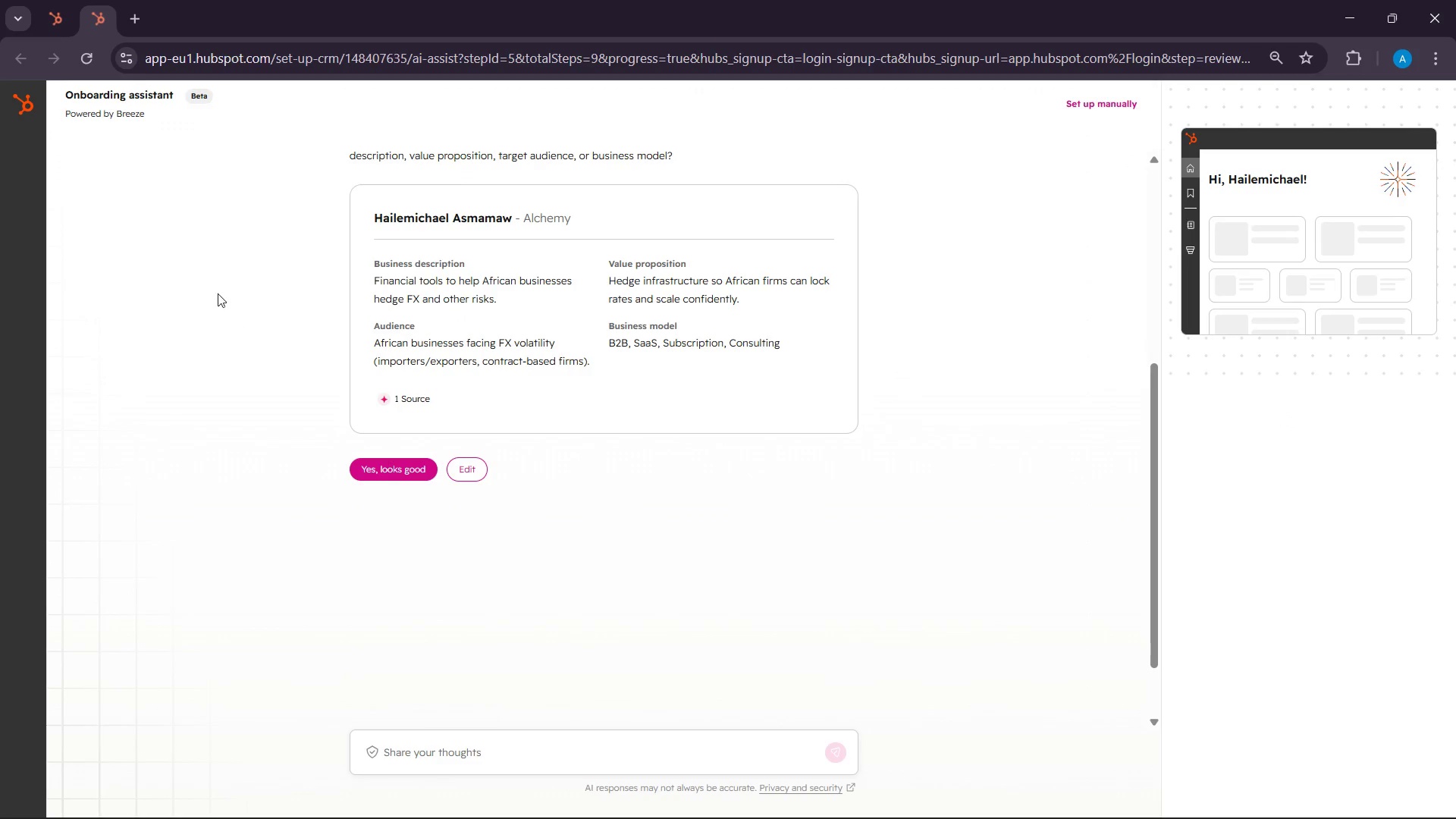 
scroll: coordinate [801, 377], scroll_direction: up, amount: 4.0
 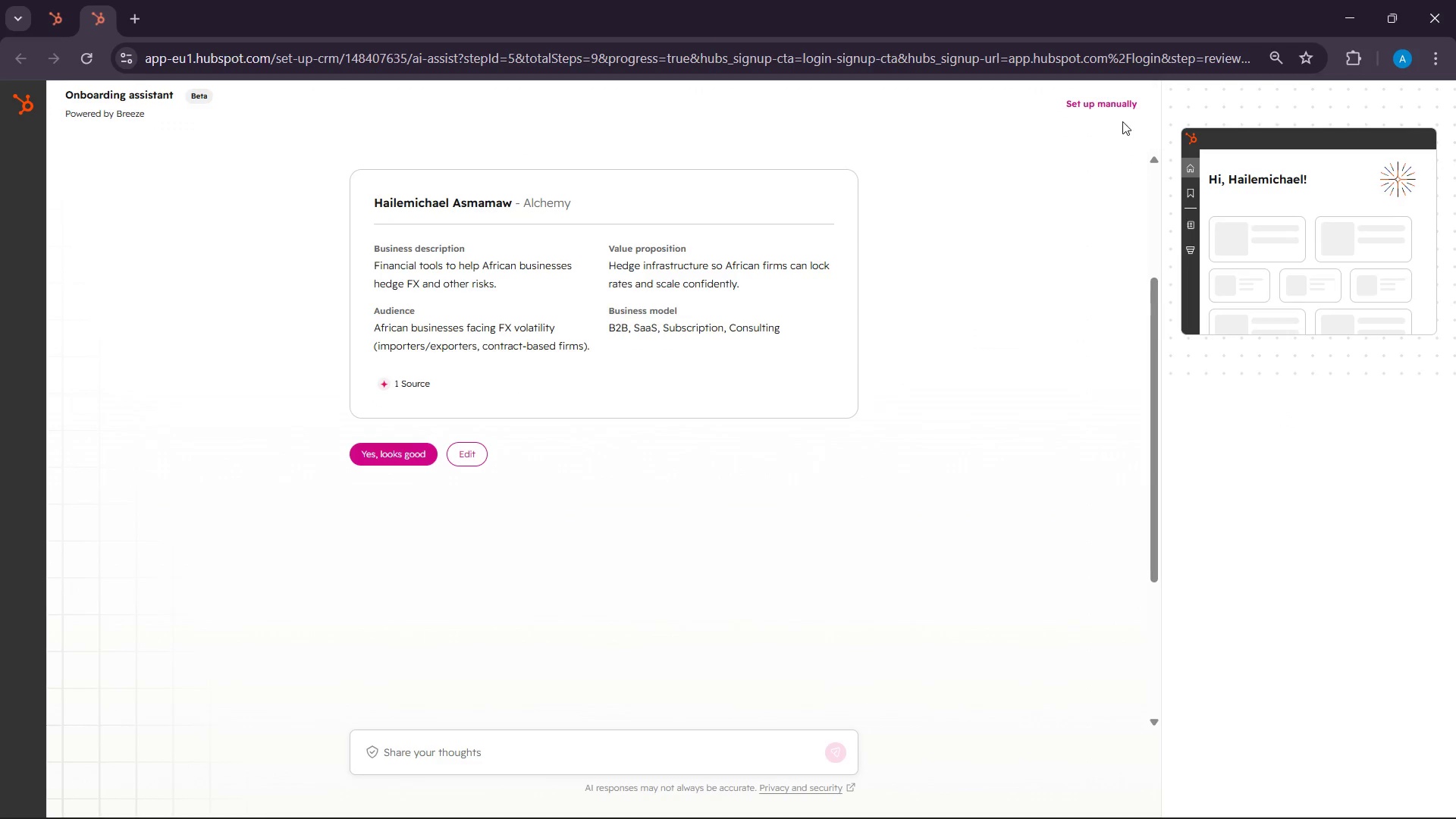 
left_click([1100, 86])
 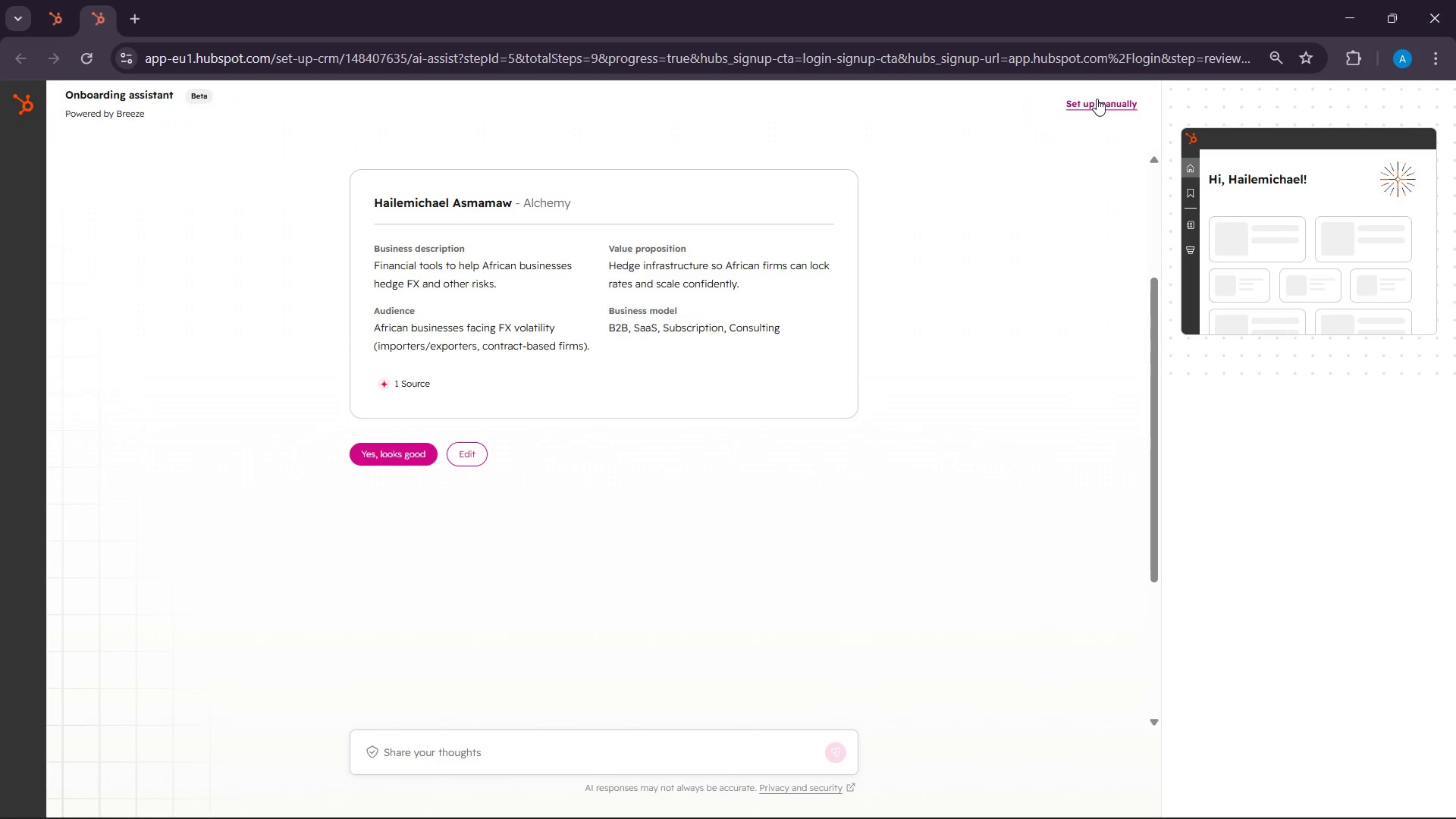 
left_click([1097, 99])
 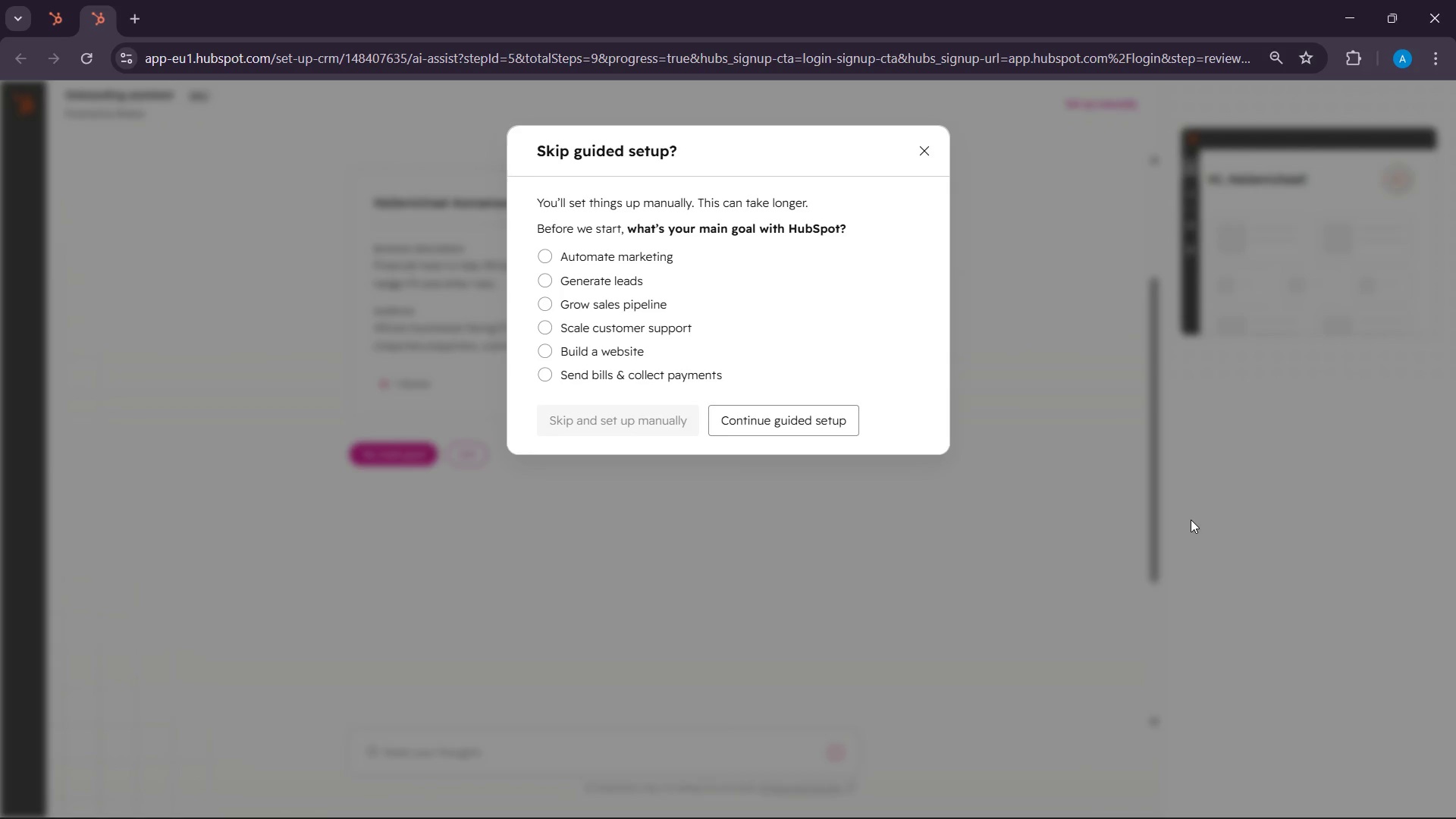 
wait(16.3)
 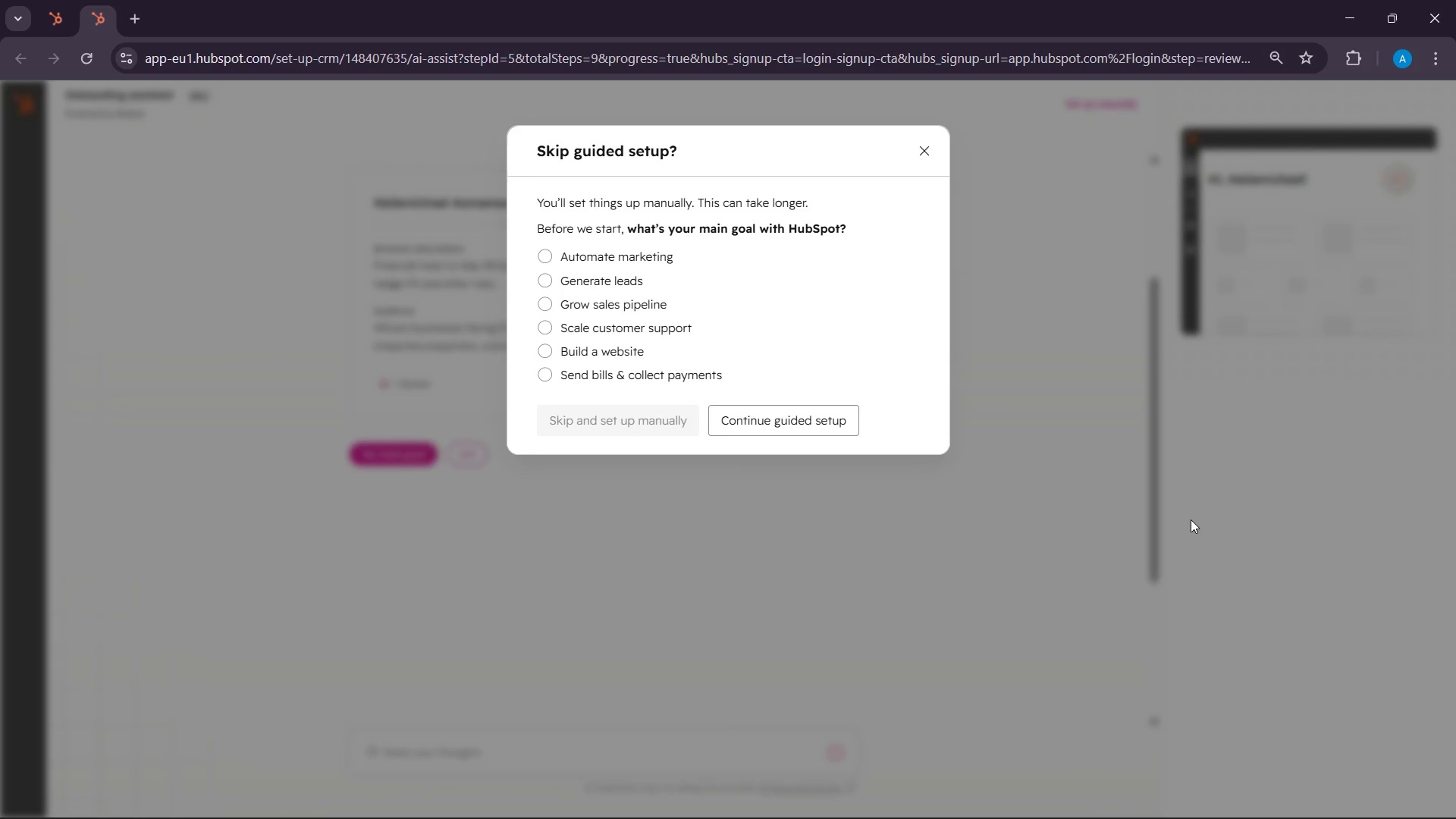 
left_click([589, 257])
 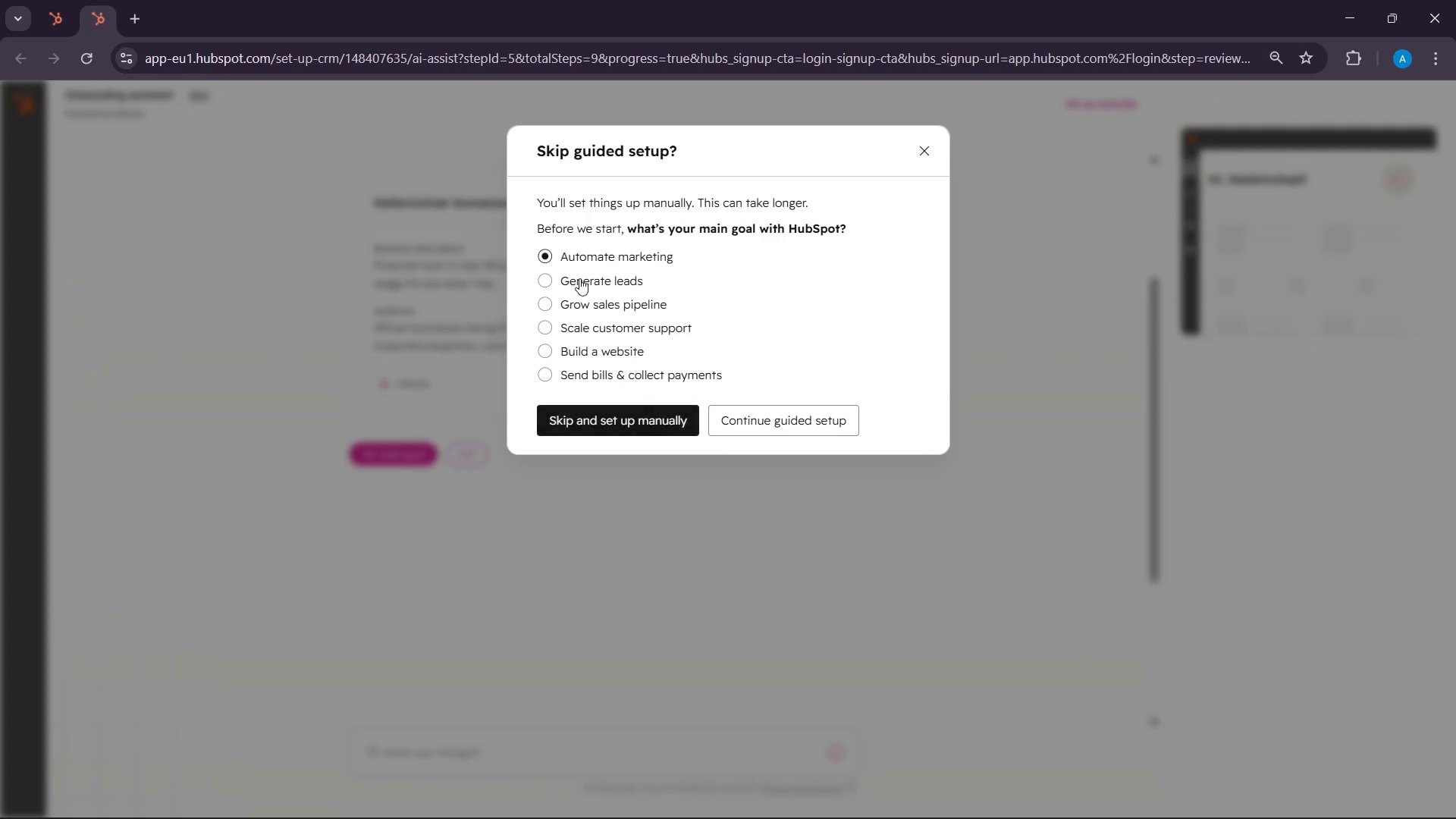 
left_click([579, 278])
 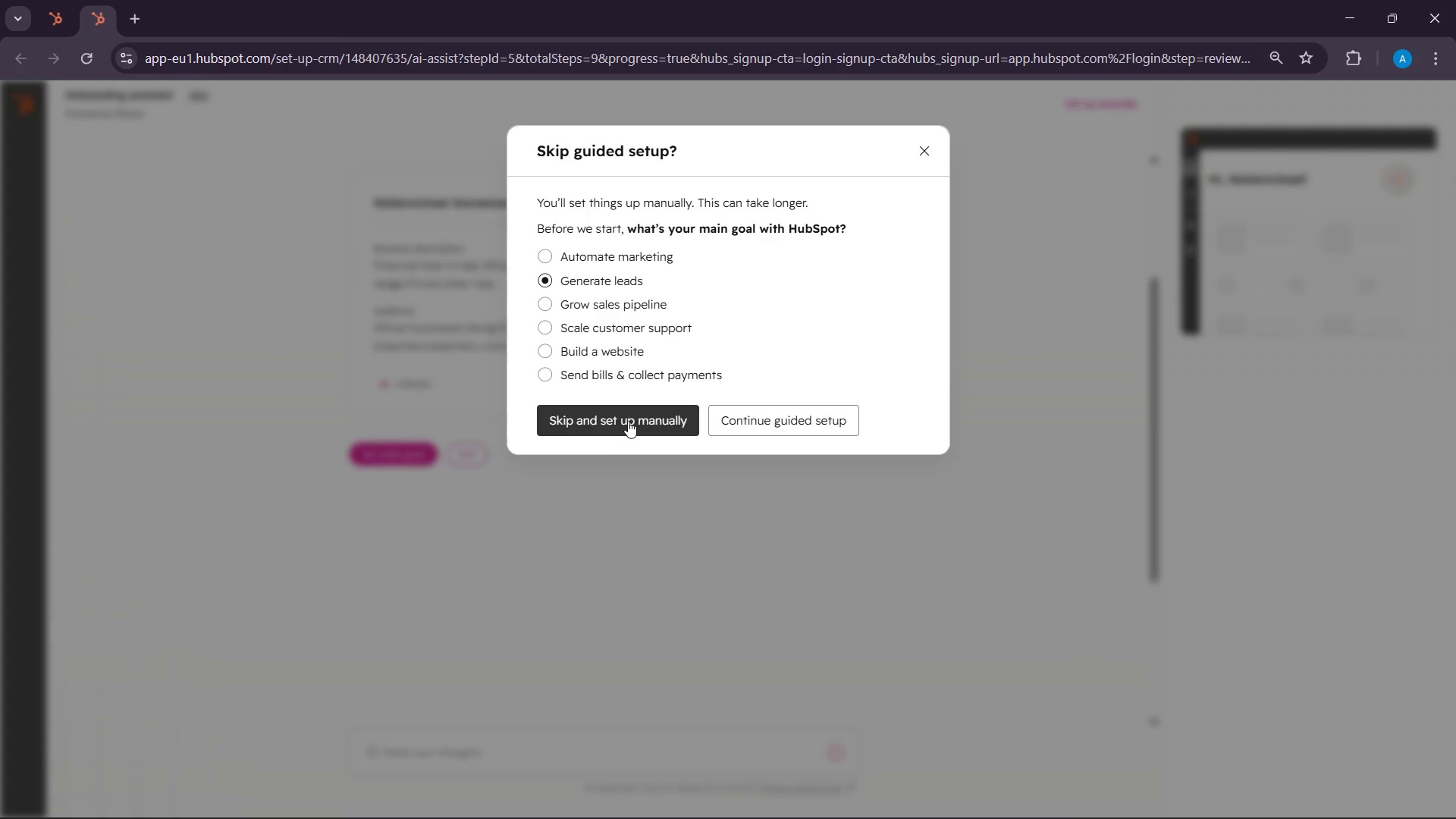 
left_click([628, 421])
 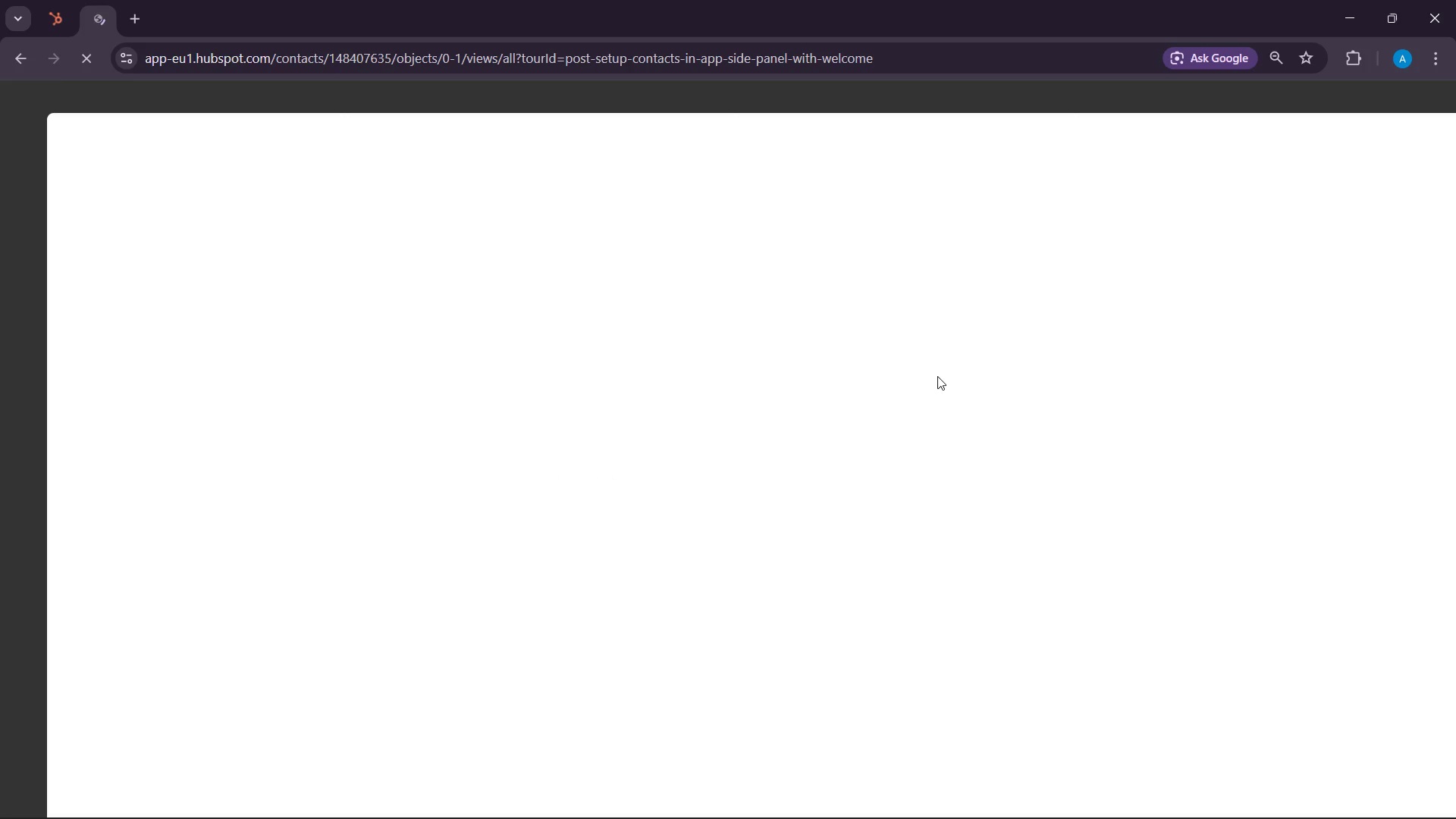 
wait(12.34)
 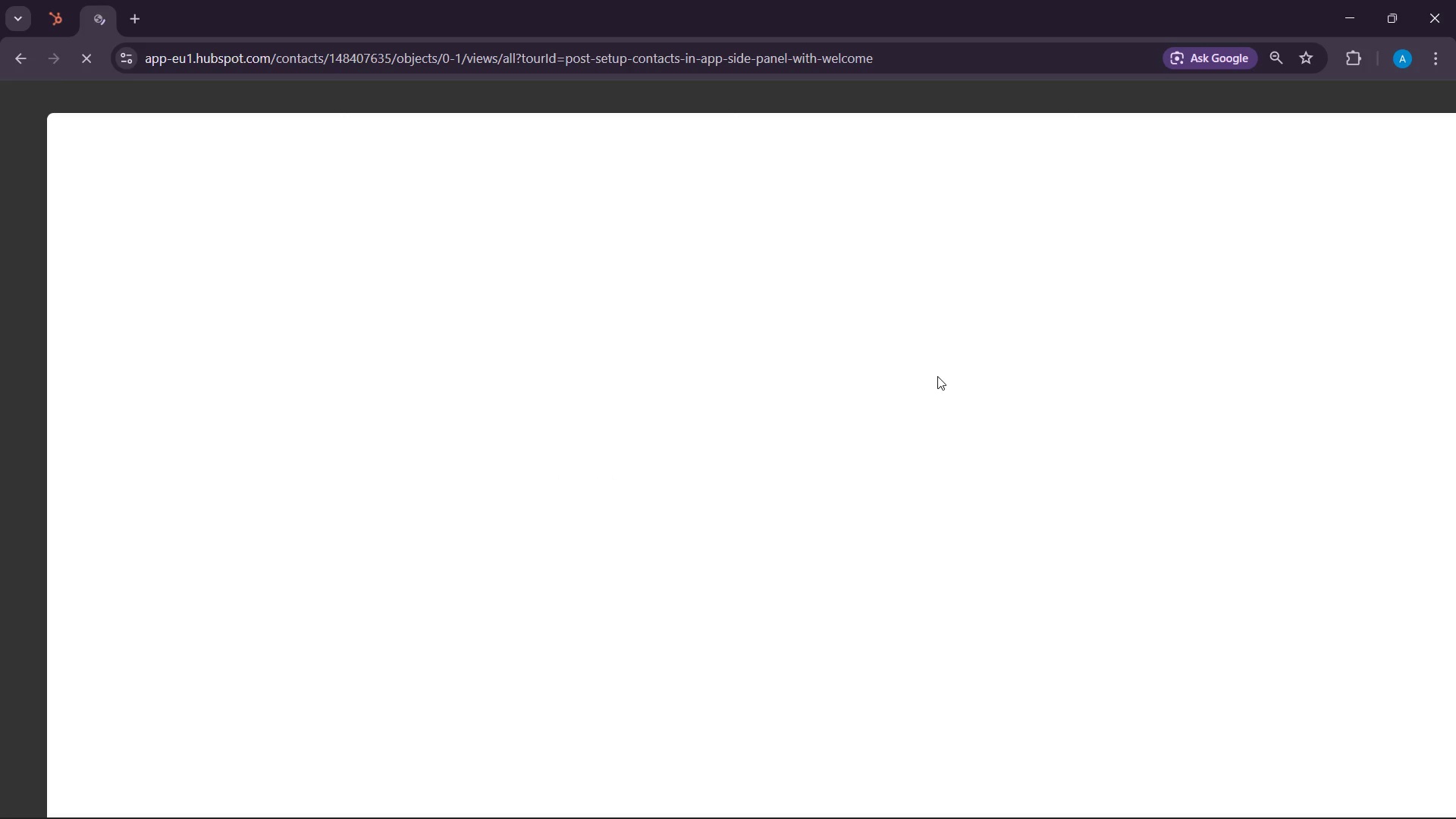 
left_click([619, 269])
 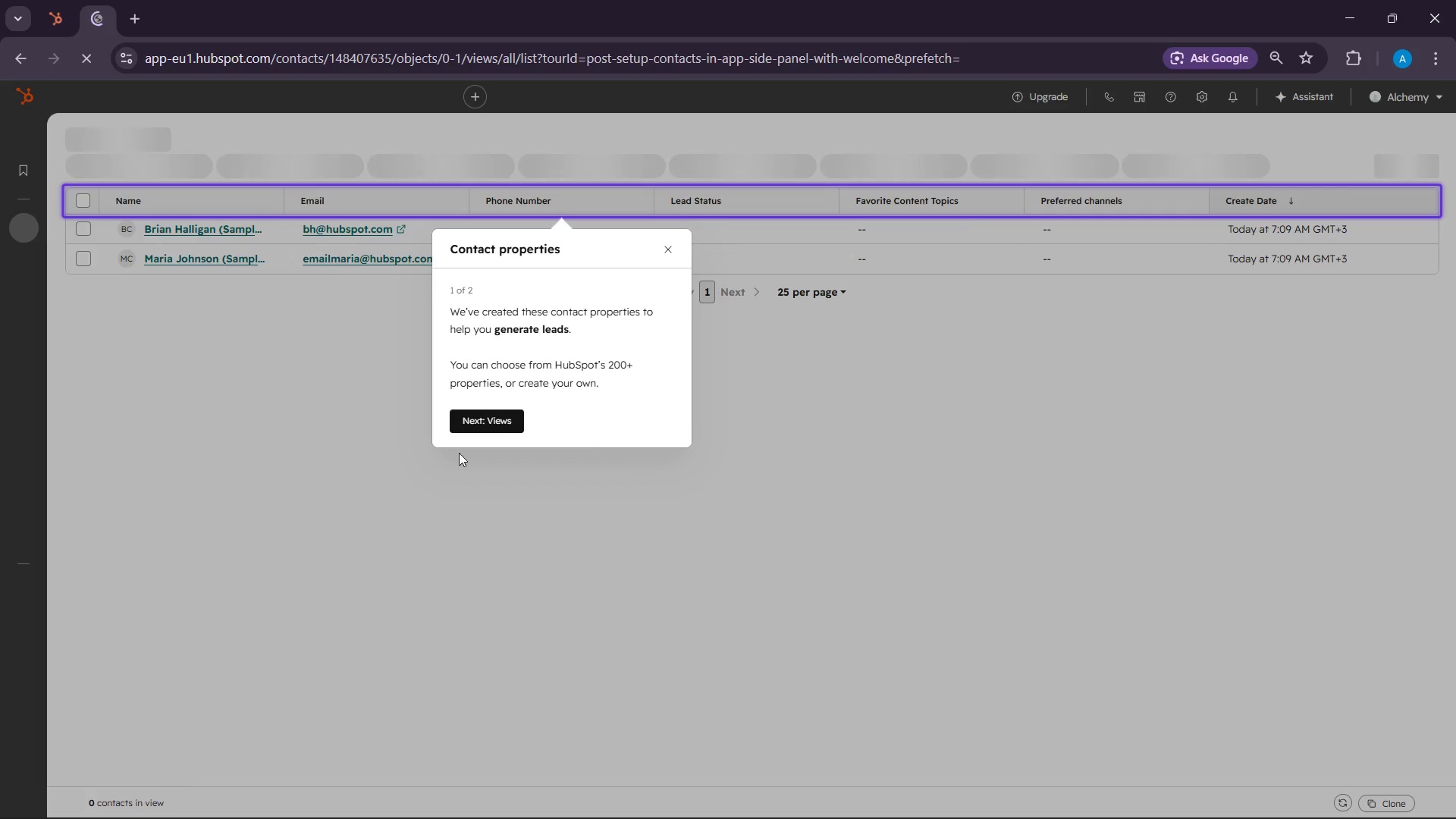 
left_click([493, 414])
 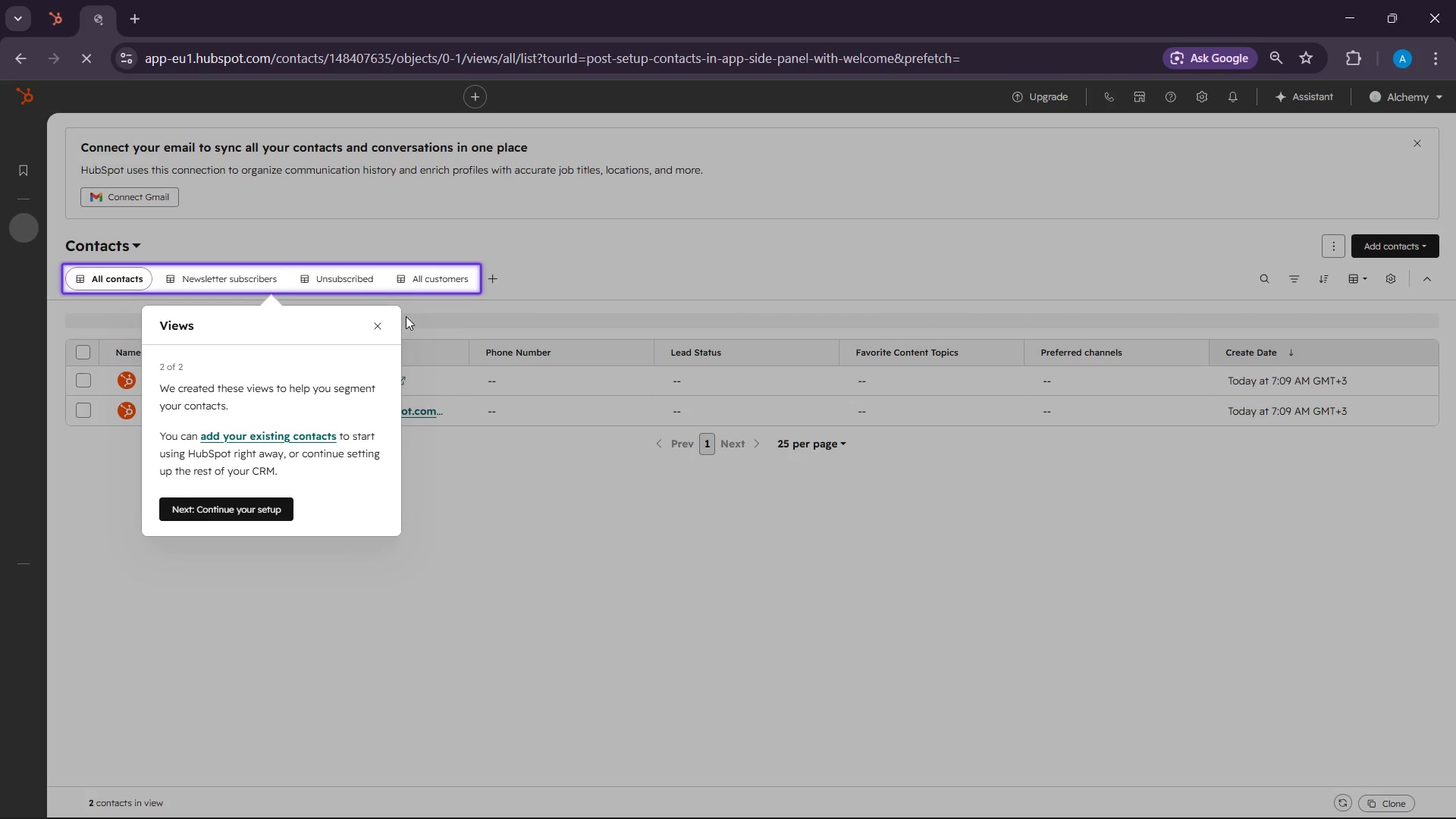 
double_click([391, 321])
 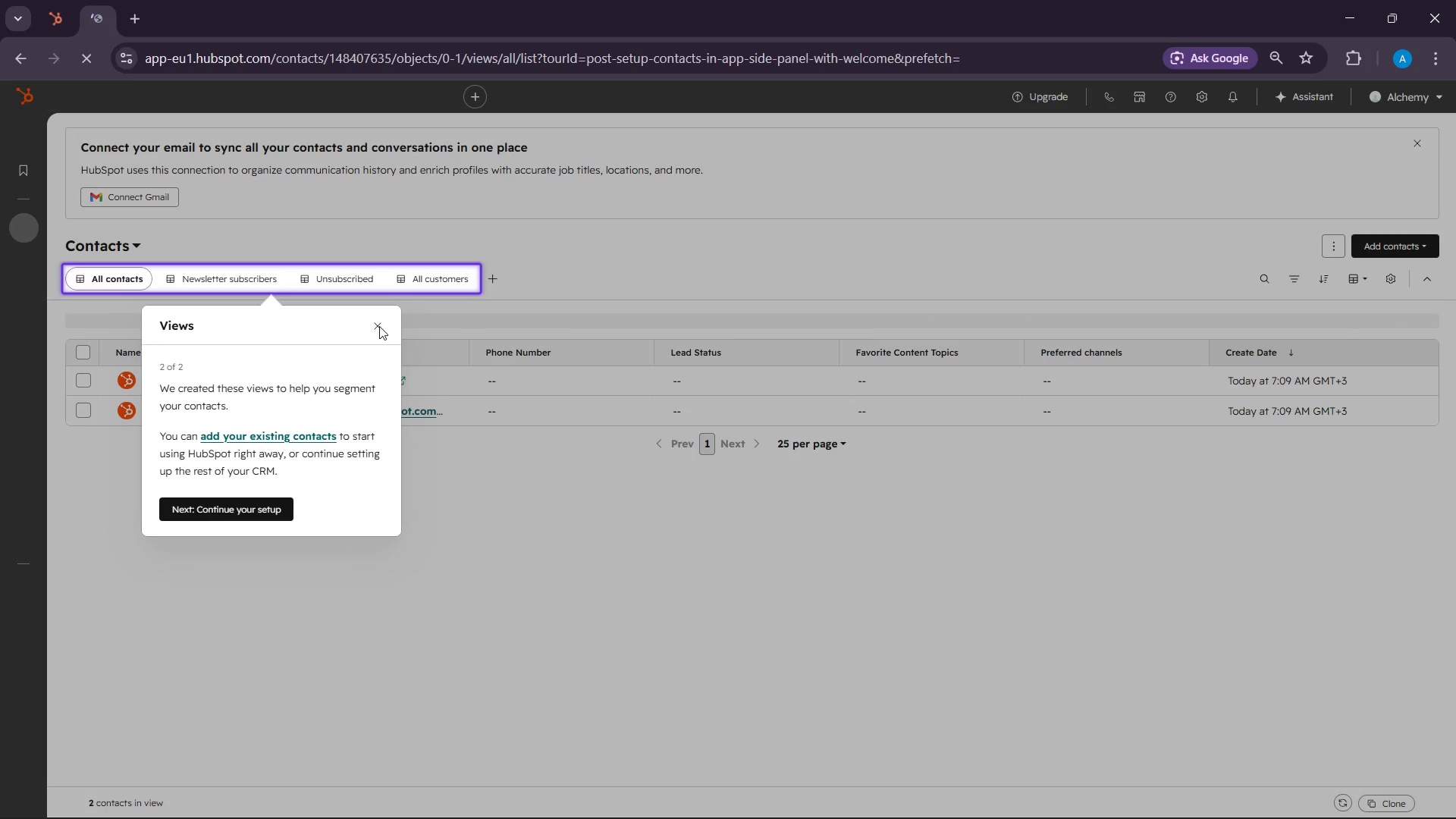 
triple_click([380, 326])
 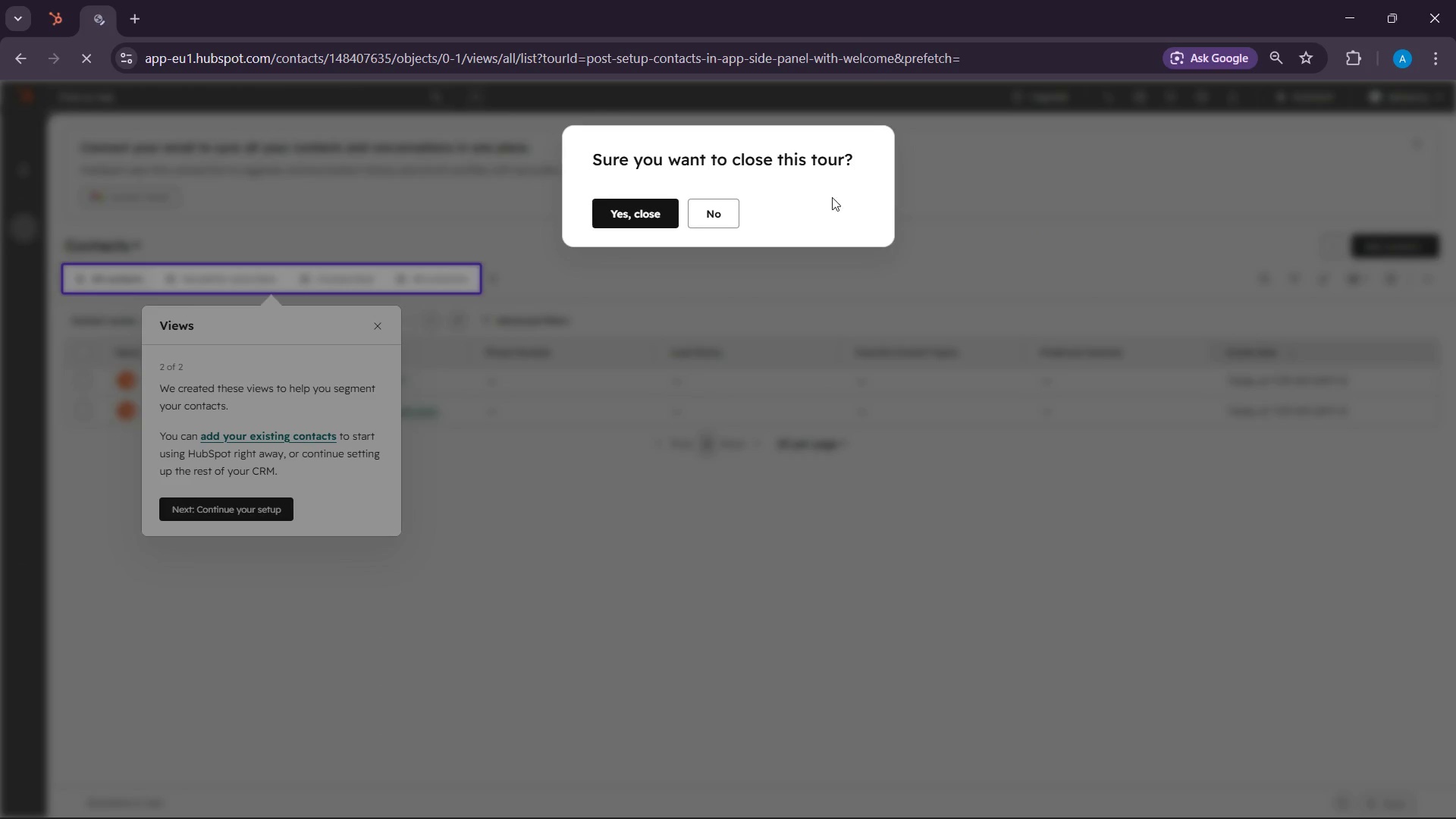 
left_click([658, 216])
 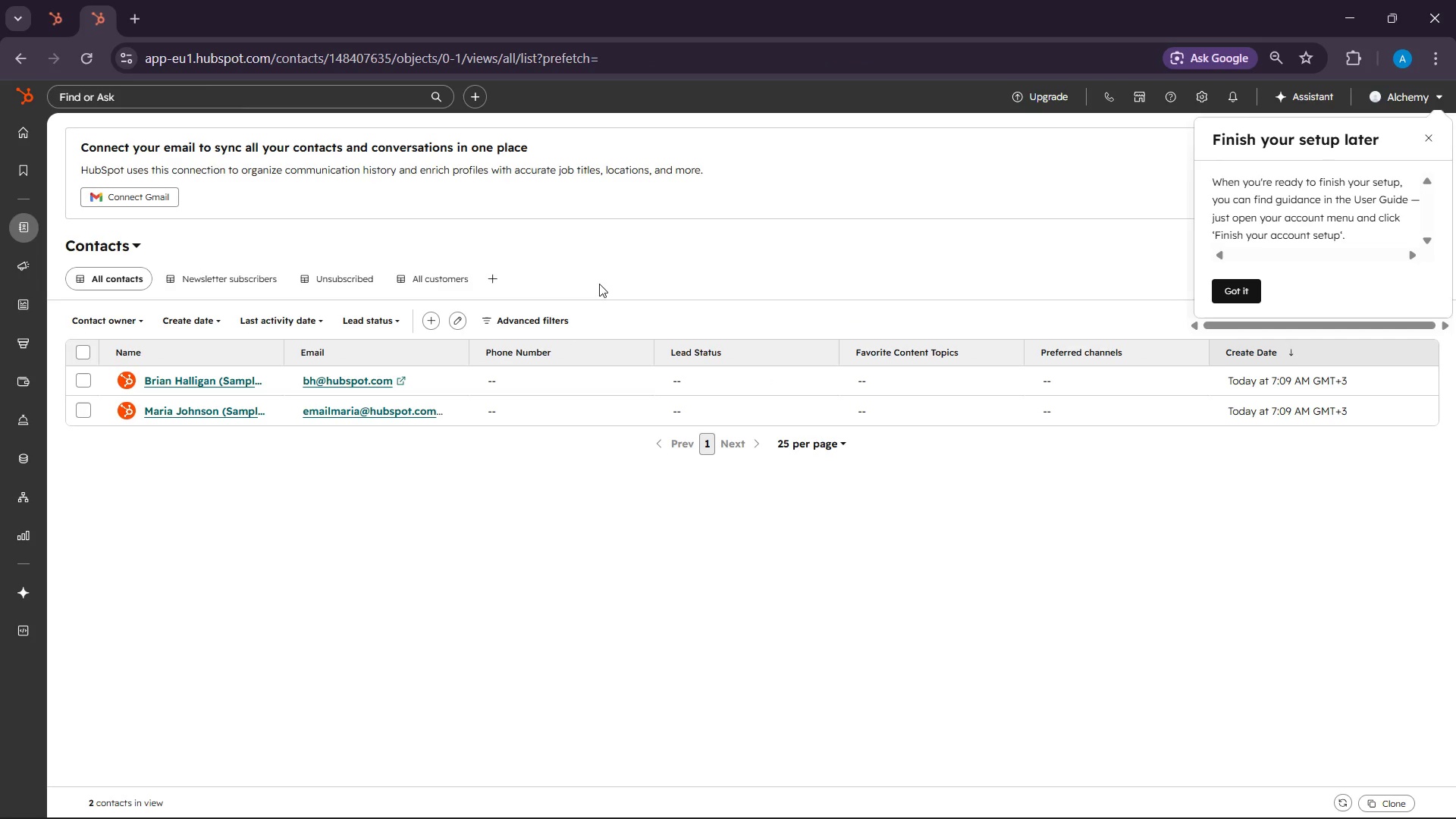 
left_click([24, 100])
 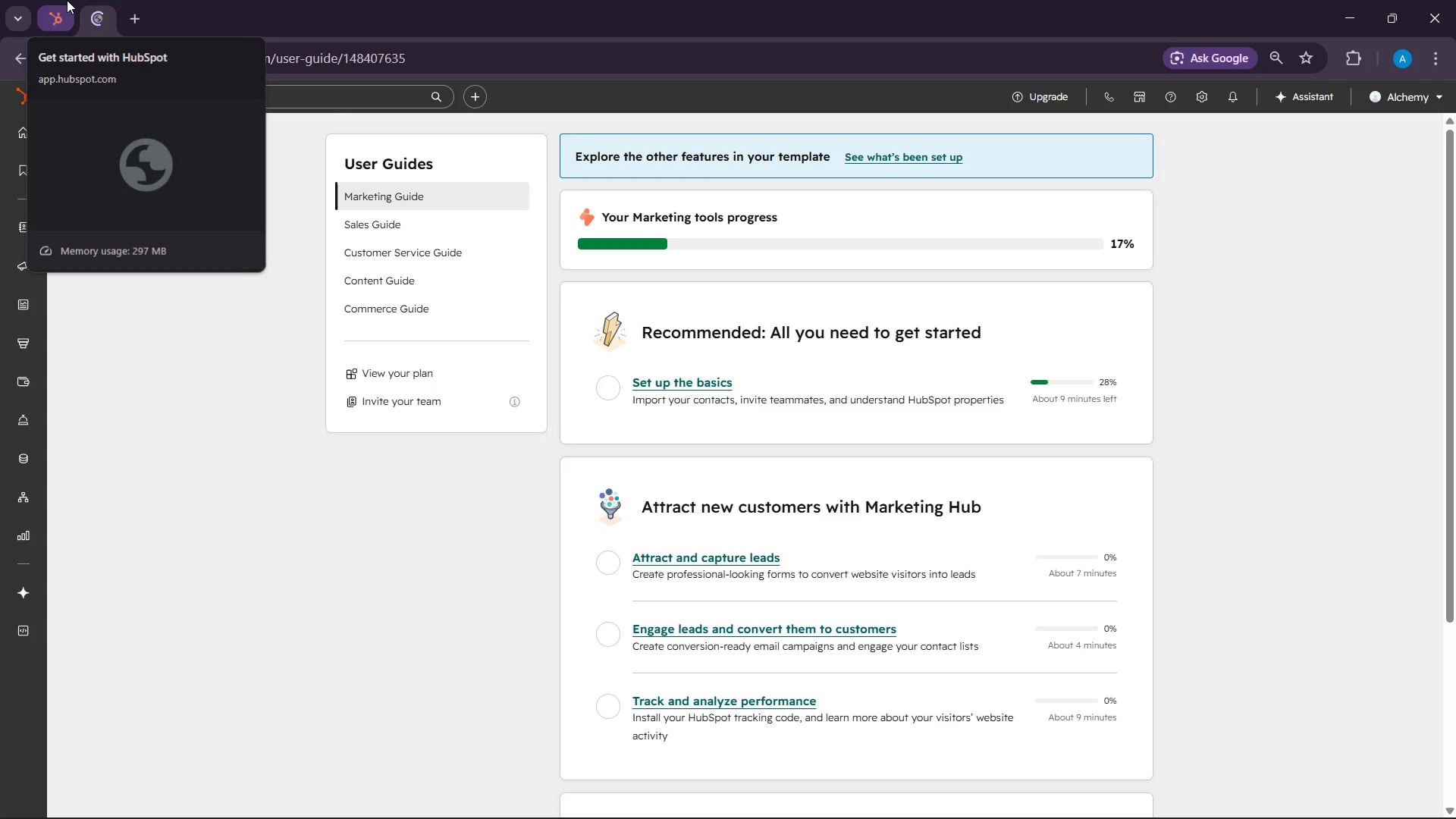 
left_click([67, 0])
 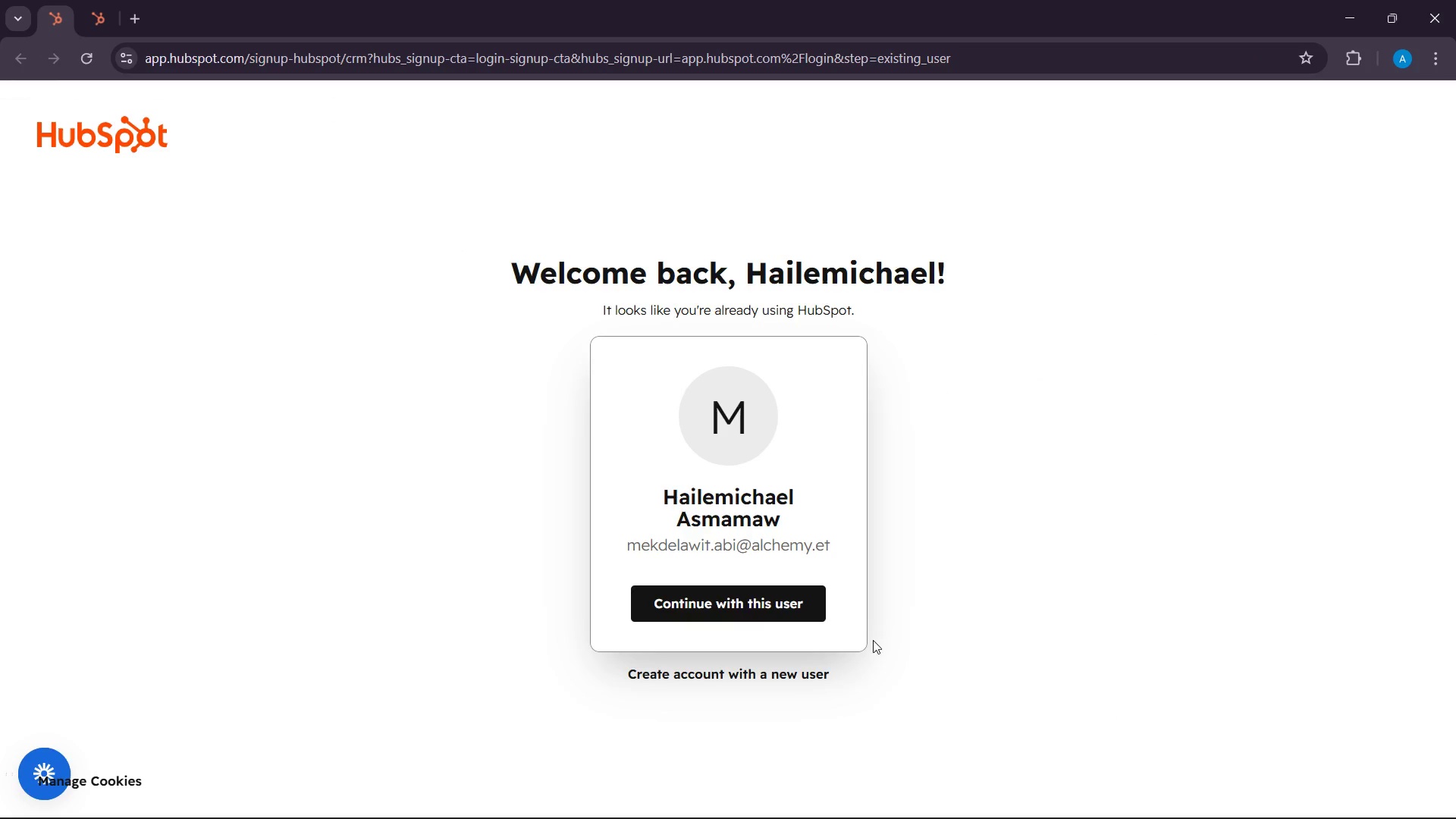 
left_click([774, 623])
 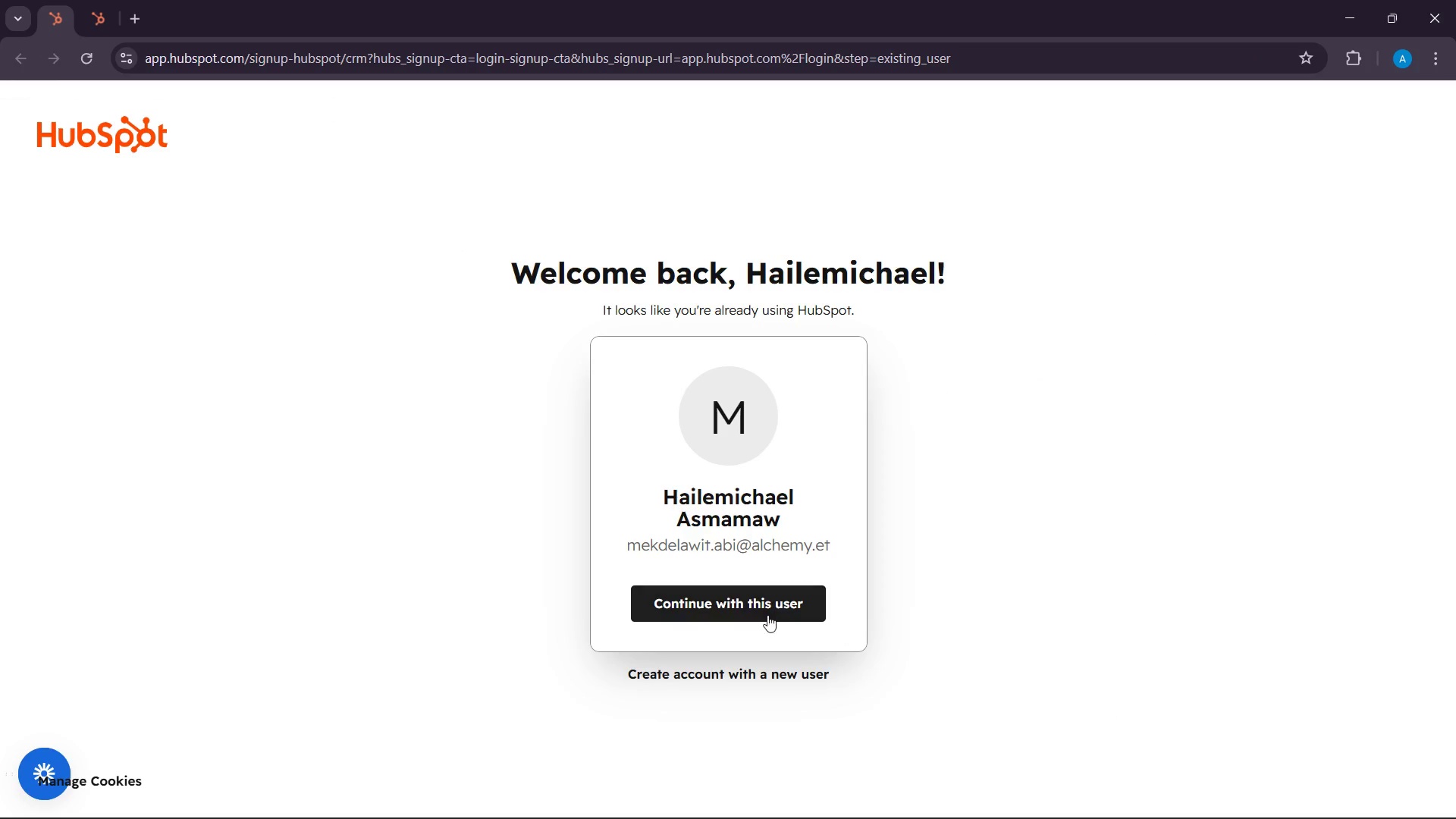 
left_click([755, 606])
 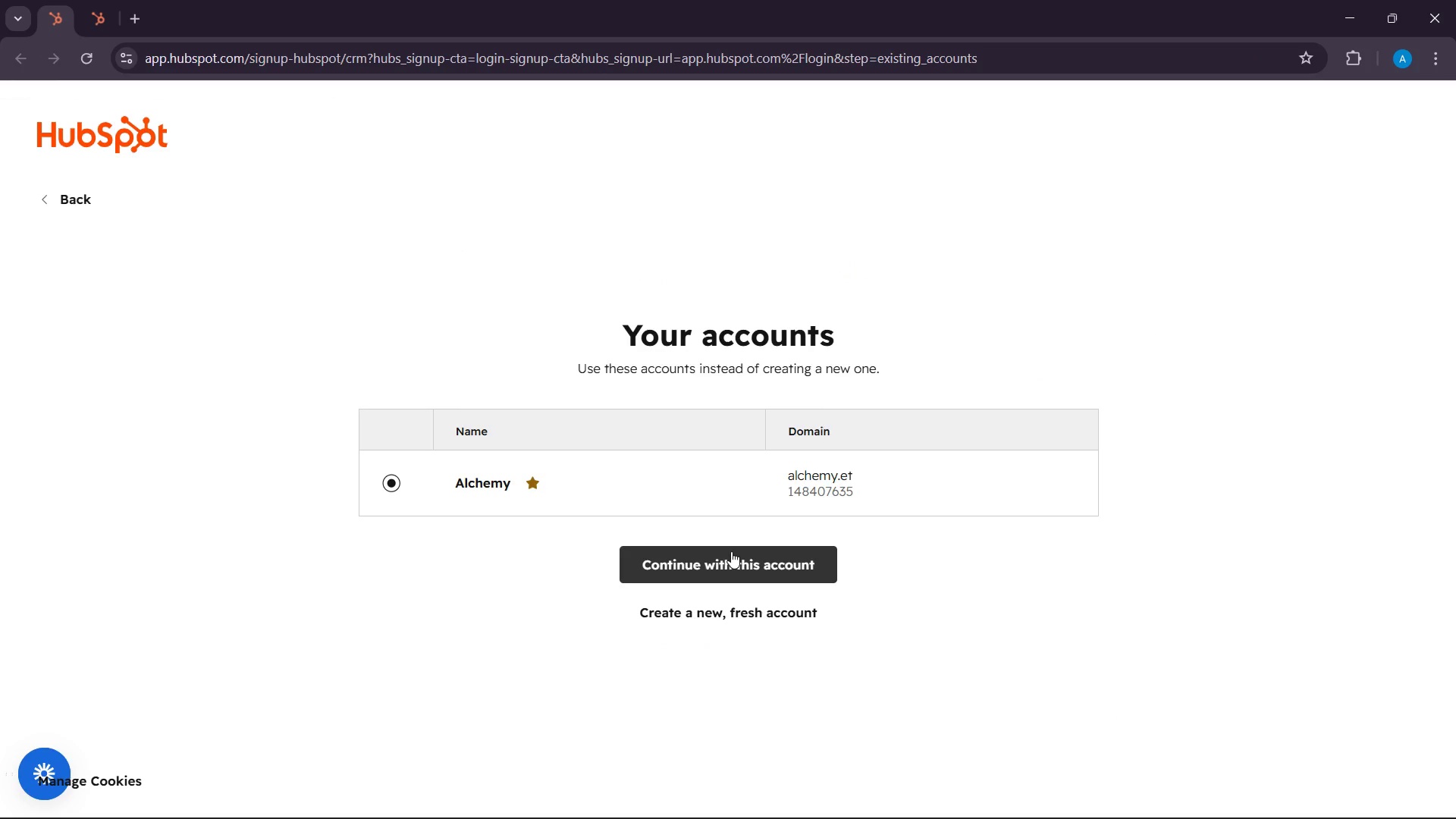 
left_click([730, 554])
 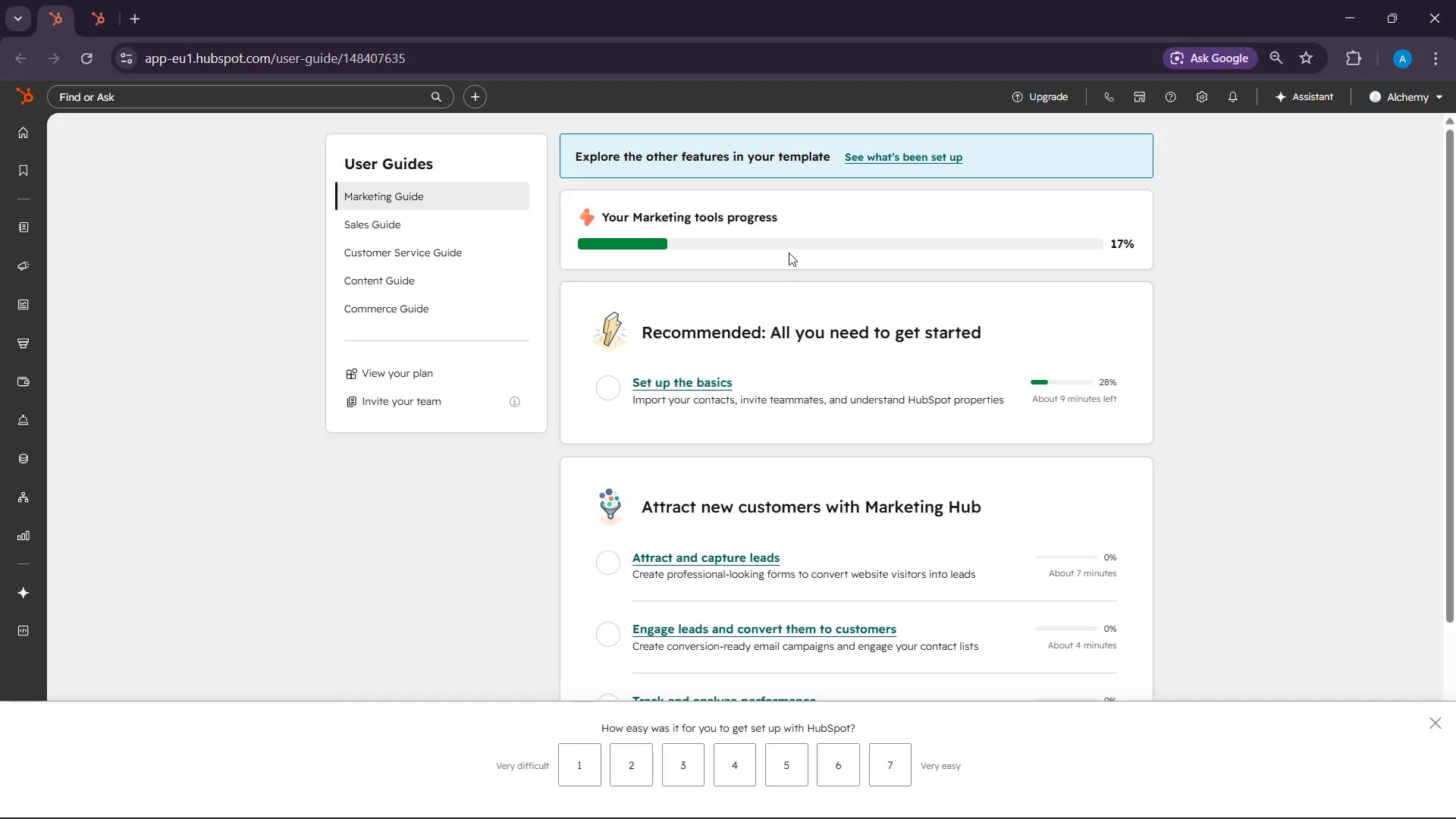 
wait(42.39)
 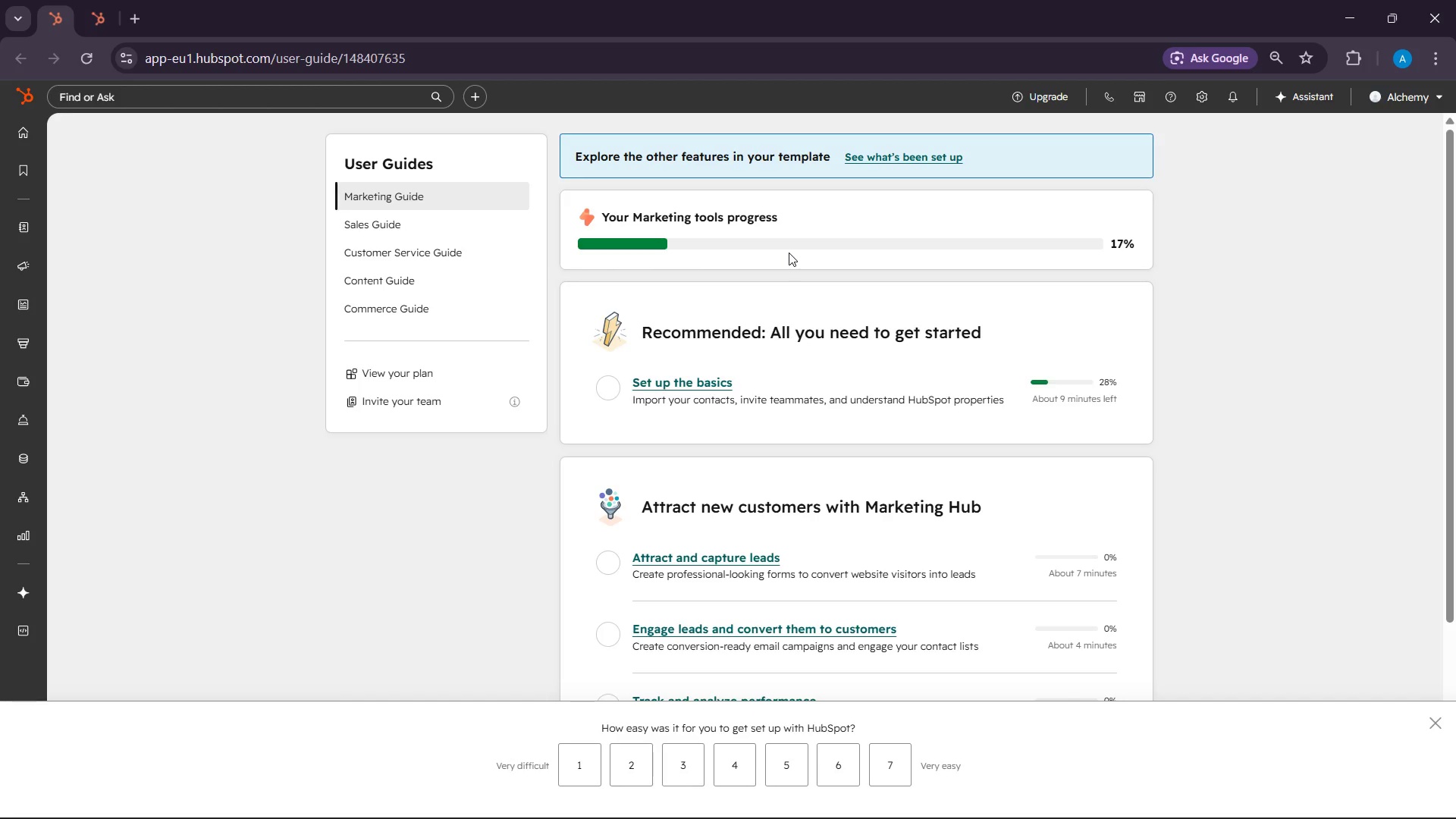 
scroll: coordinate [719, 566], scroll_direction: up, amount: 2.0
 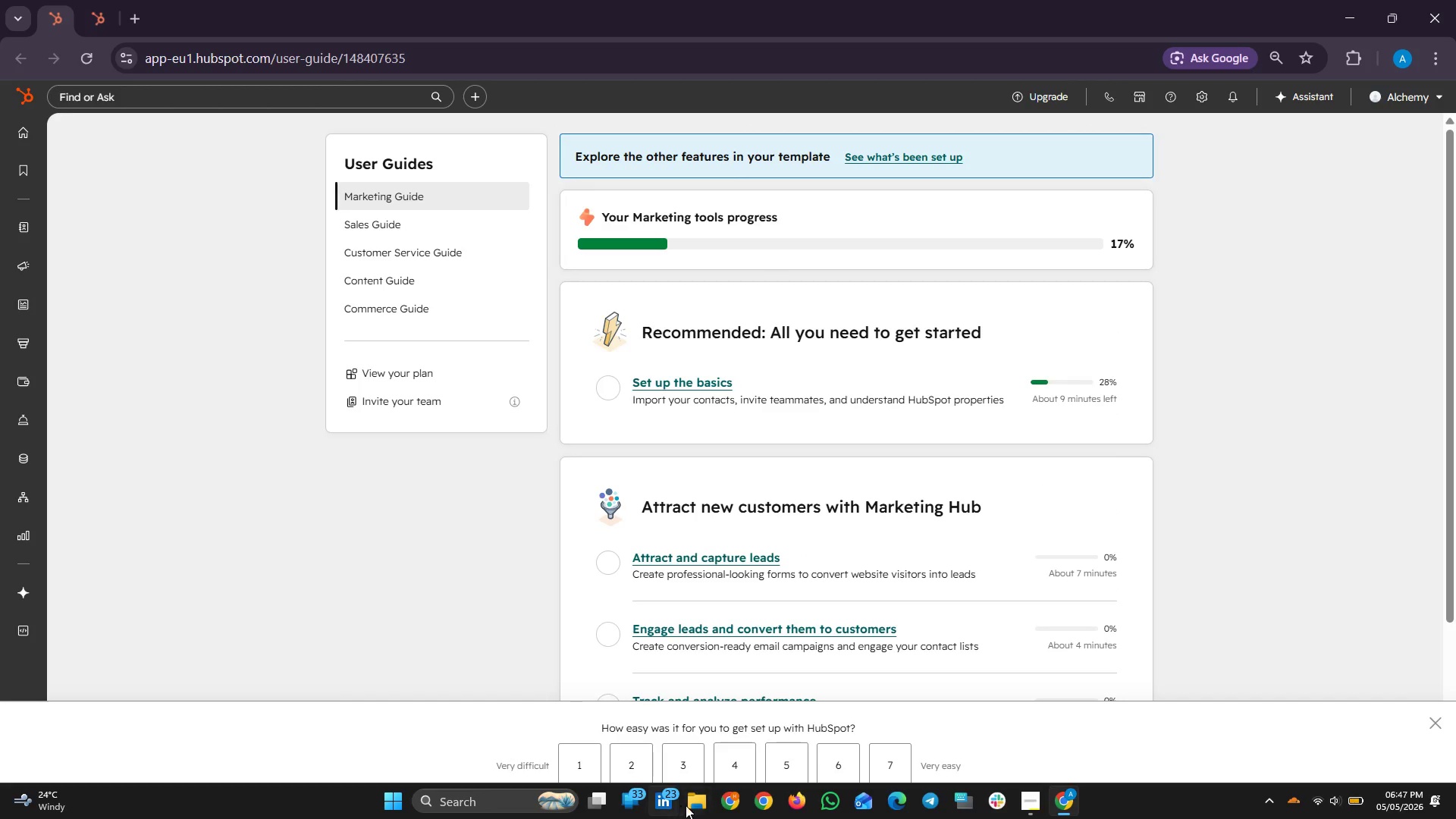 
left_click([701, 804])
 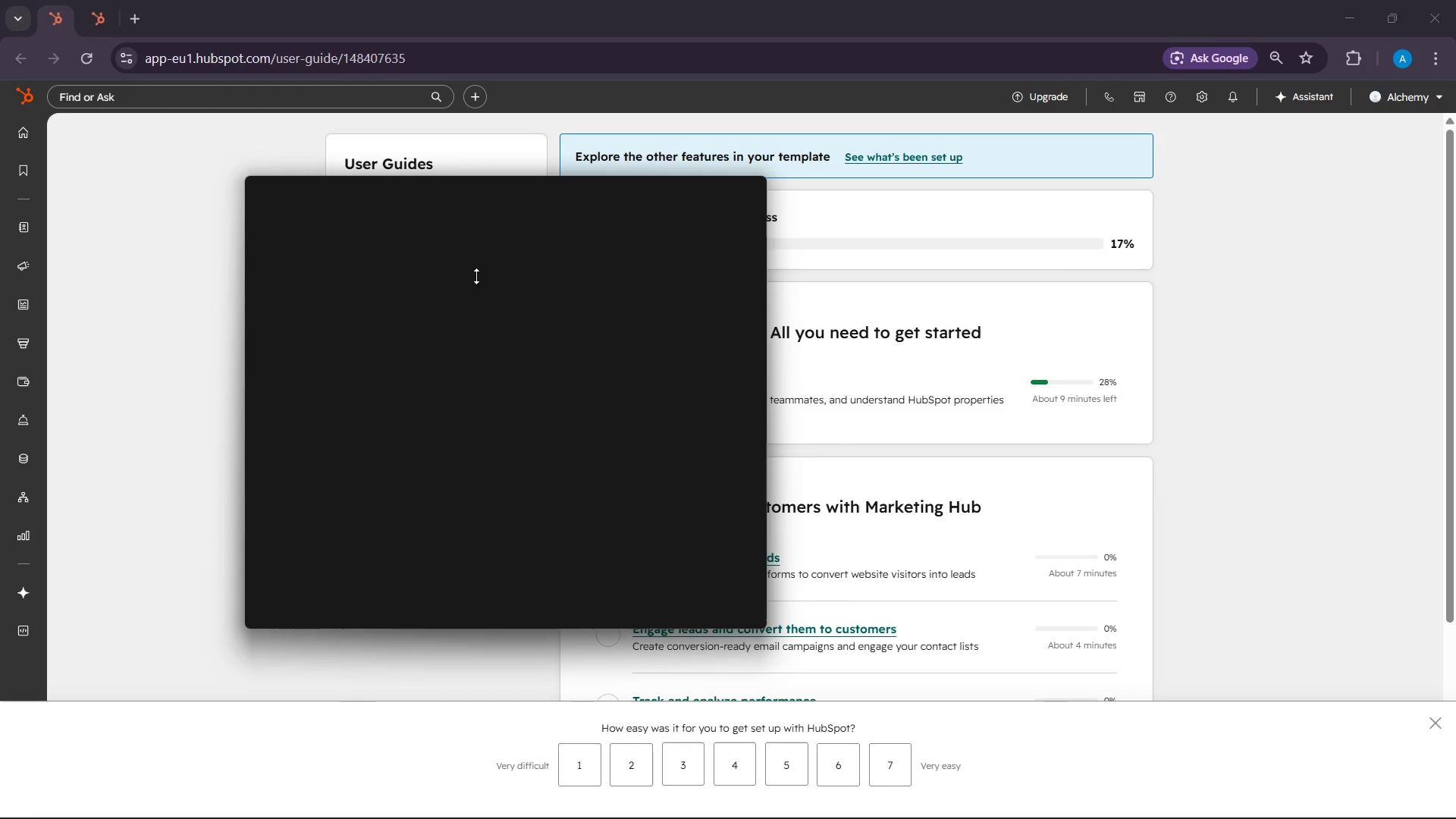 
mouse_move([246, 172])
 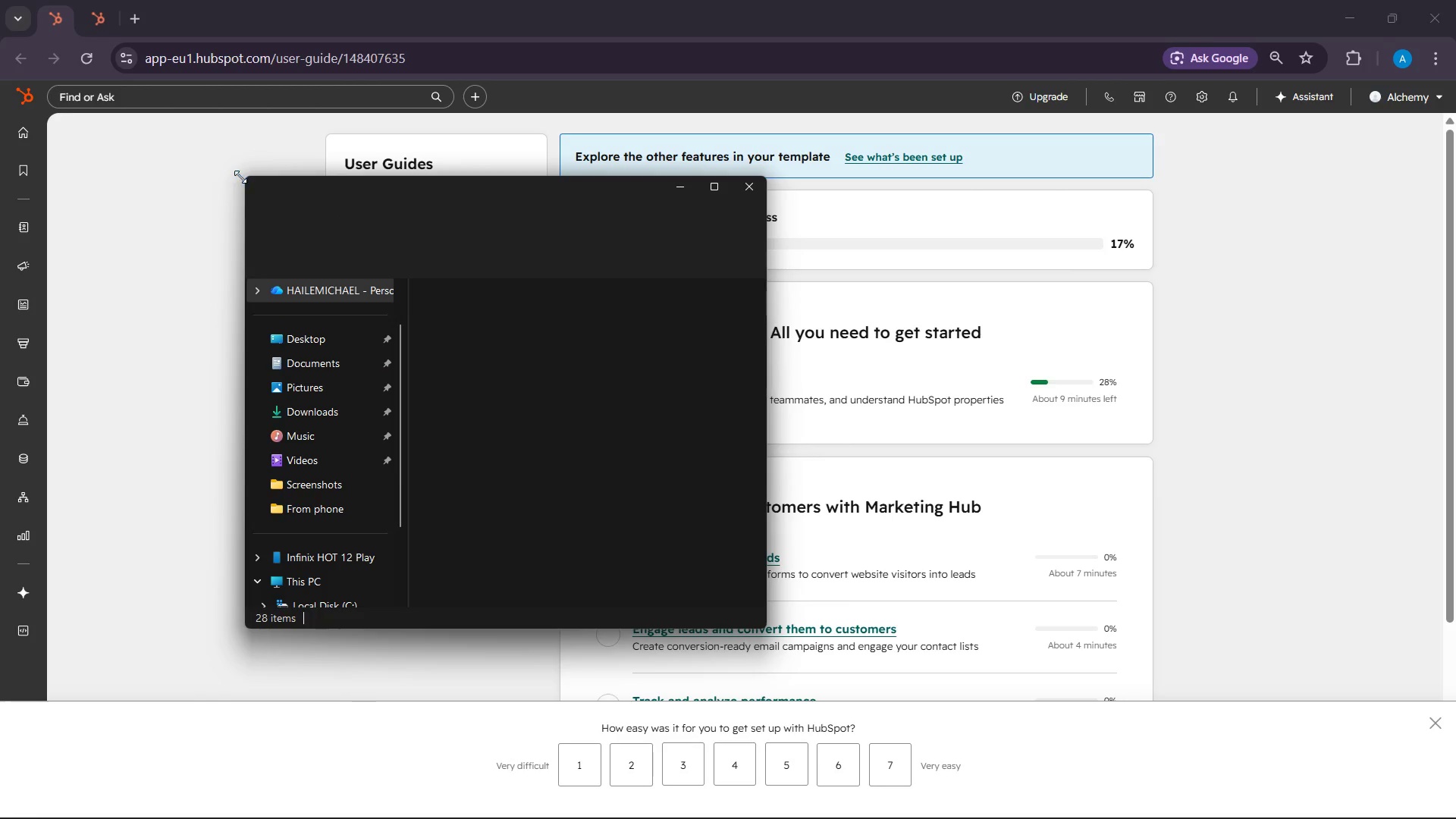 
mouse_move([273, 186])
 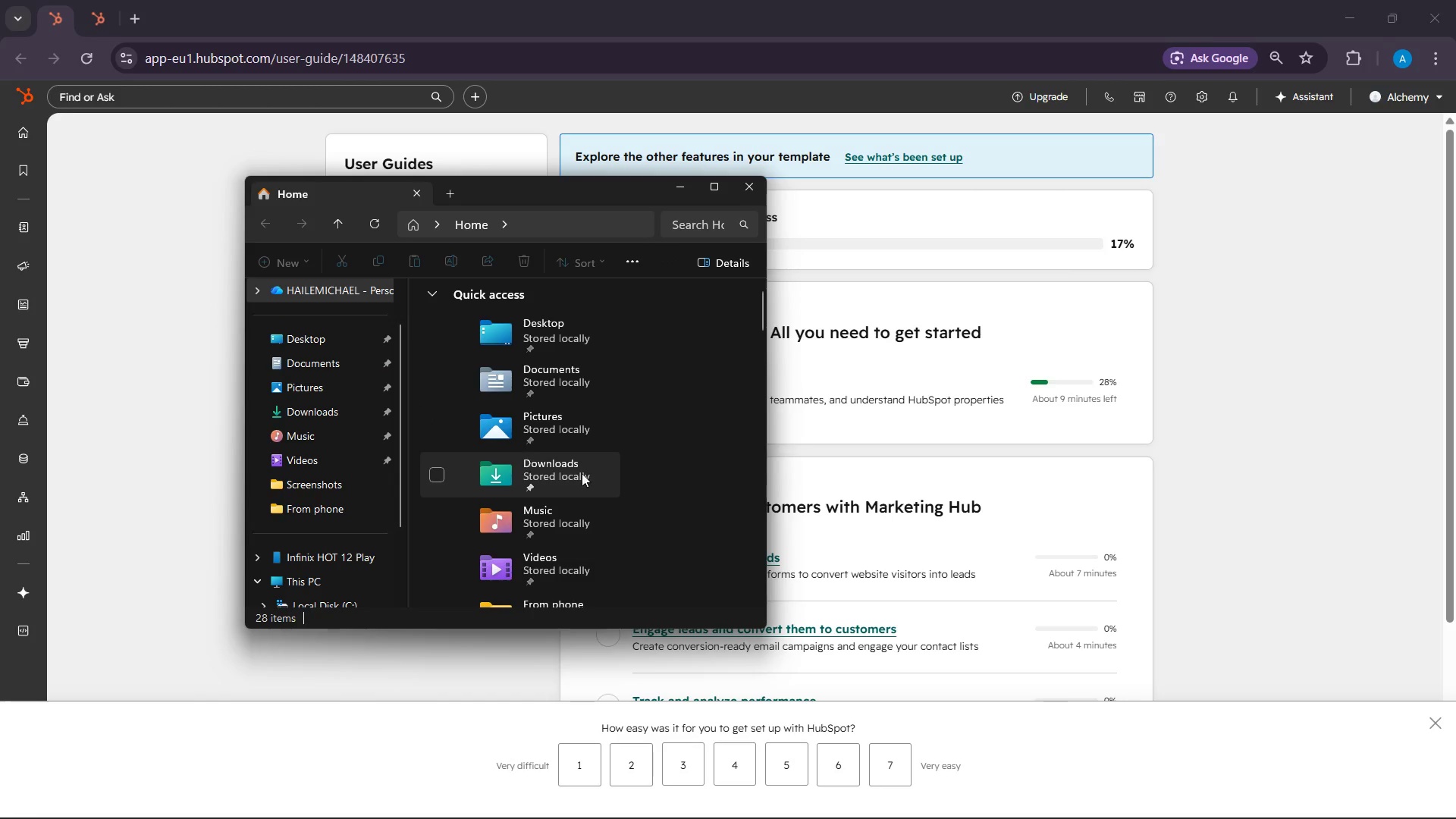 
double_click([583, 473])
 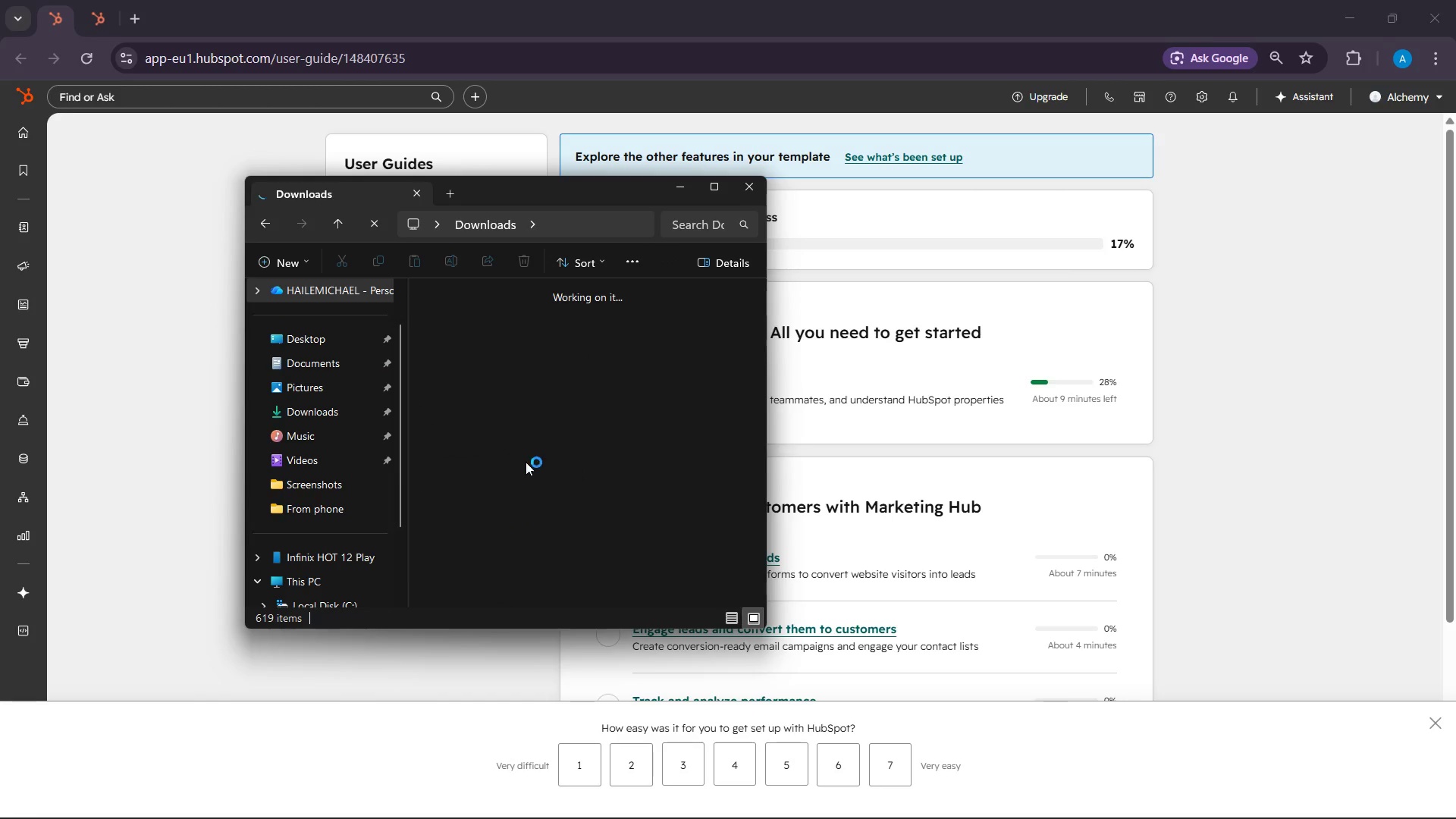 
scroll: coordinate [469, 399], scroll_direction: down, amount: 3.0
 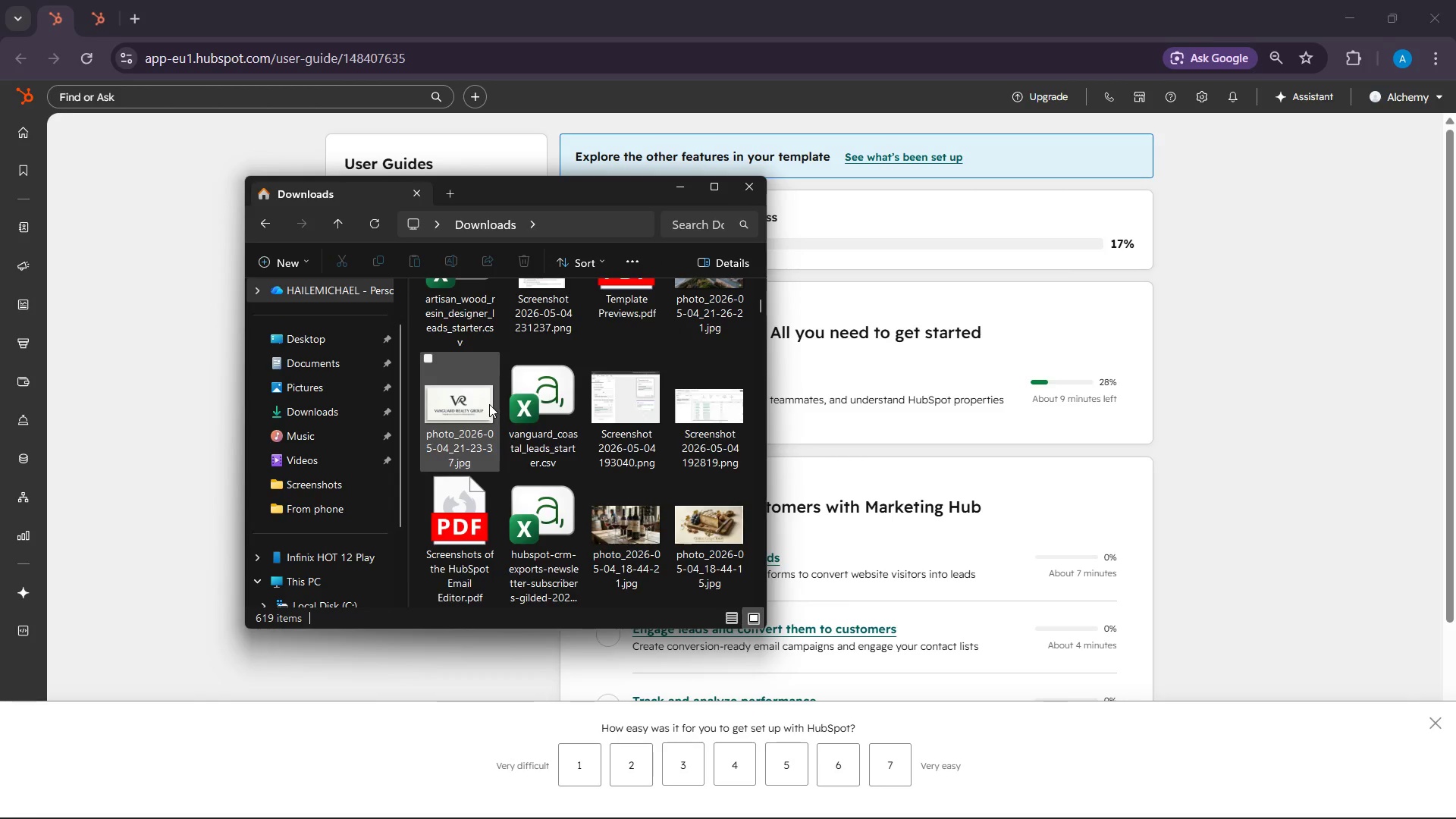 
scroll: coordinate [488, 405], scroll_direction: up, amount: 1.0
 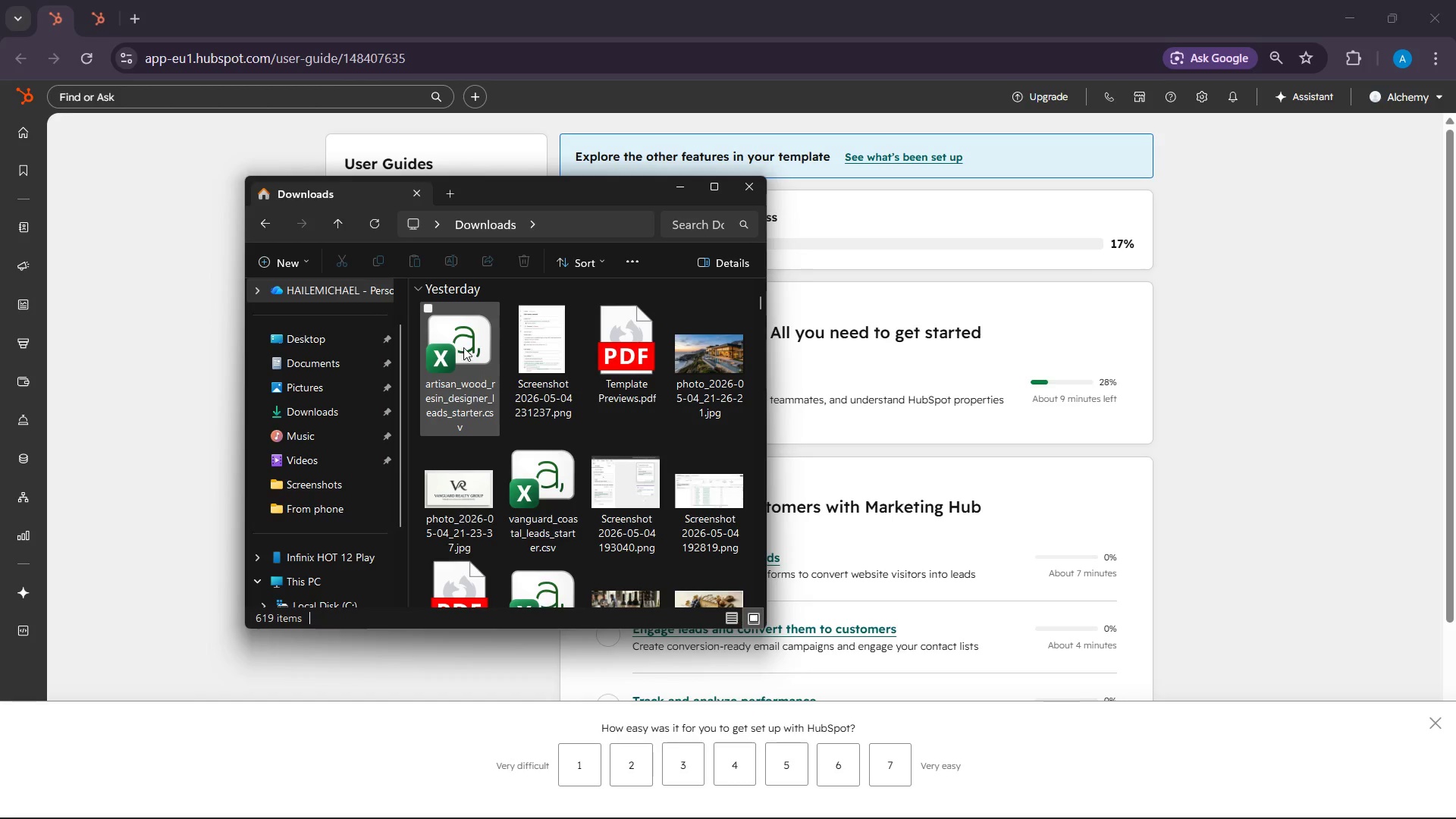 
double_click([463, 347])
 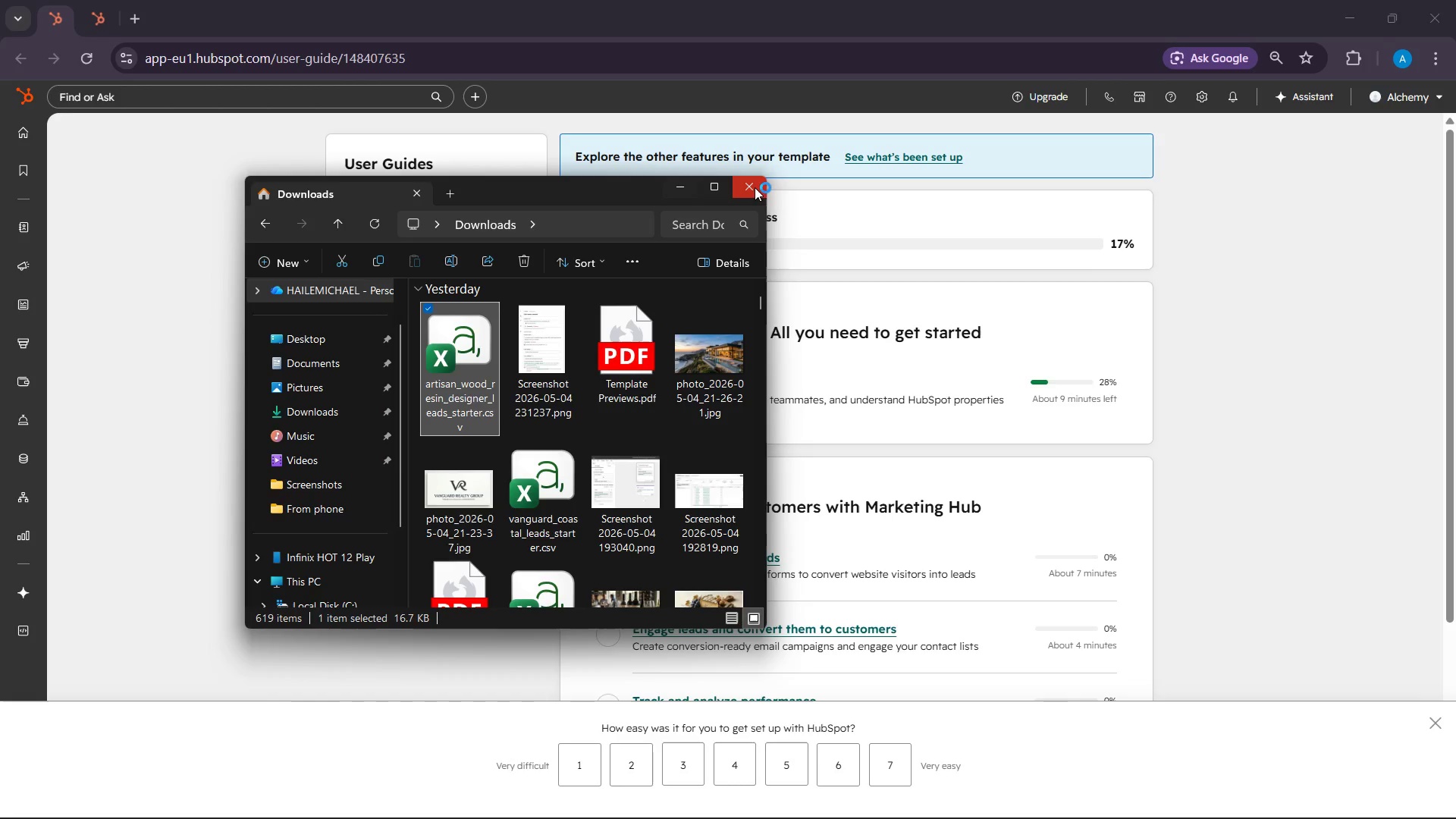 
left_click([749, 187])
 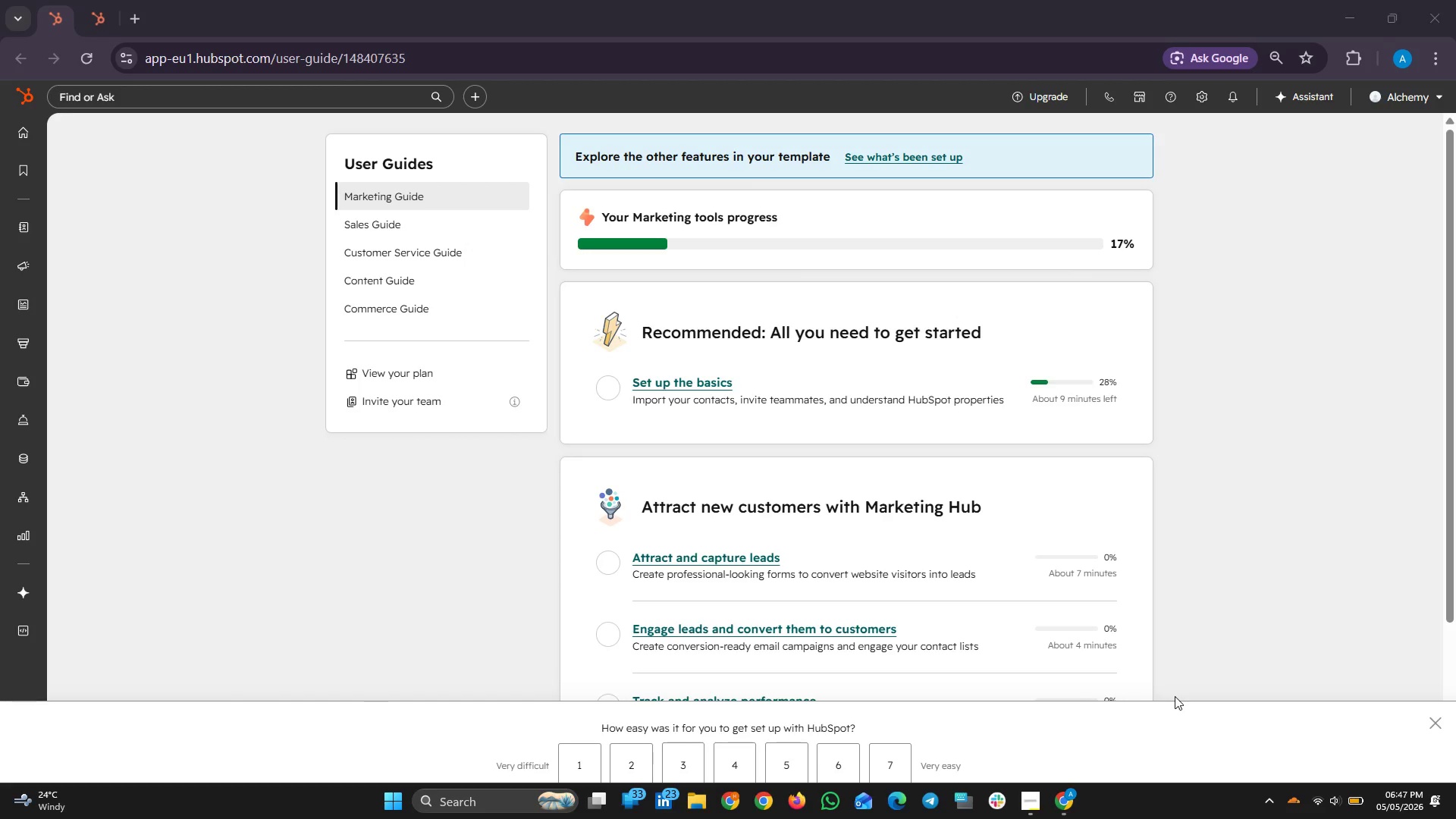 
wait(10.08)
 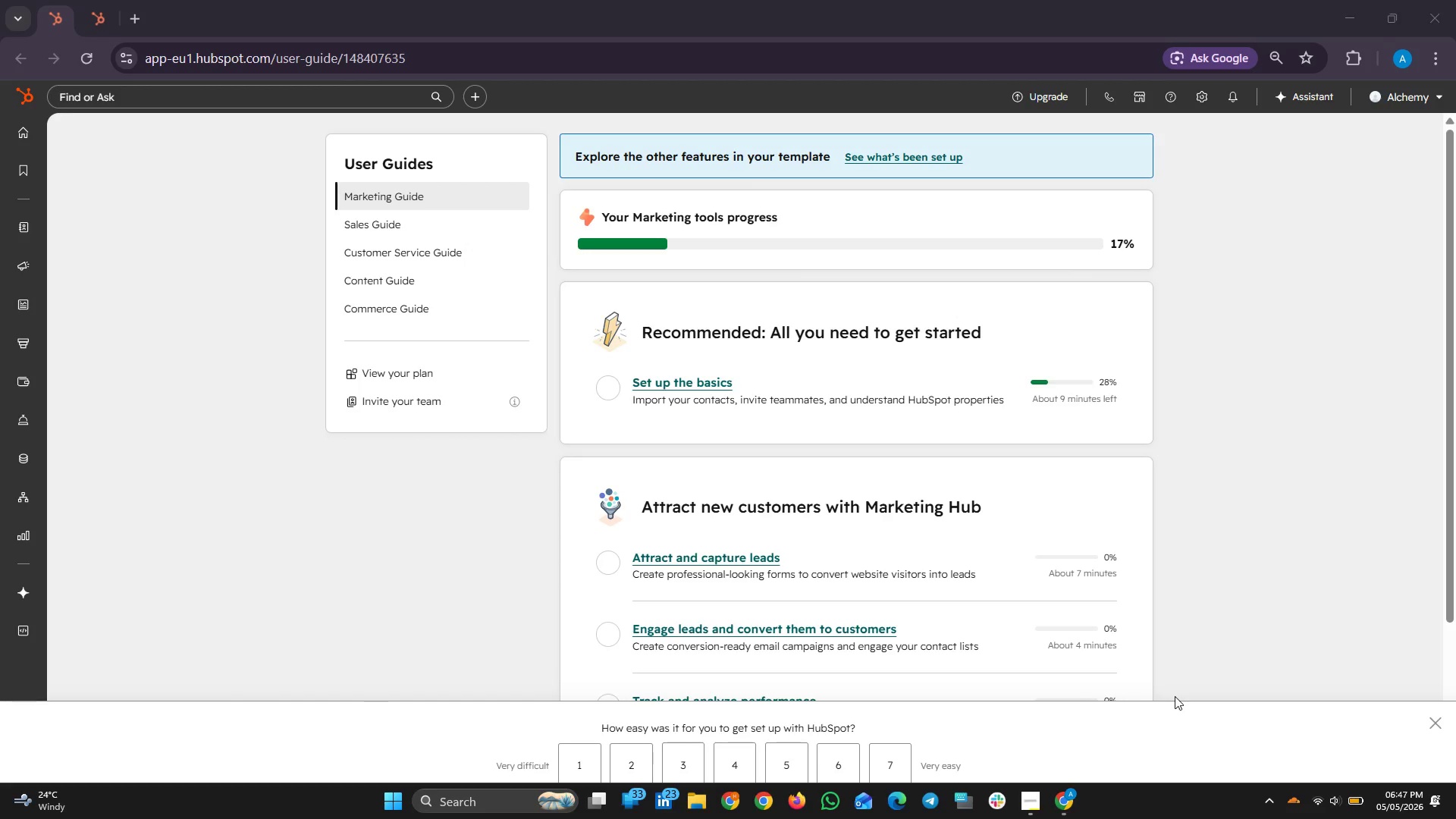 
left_click_drag(start_coordinate=[69, 224], to_coordinate=[142, 223])
 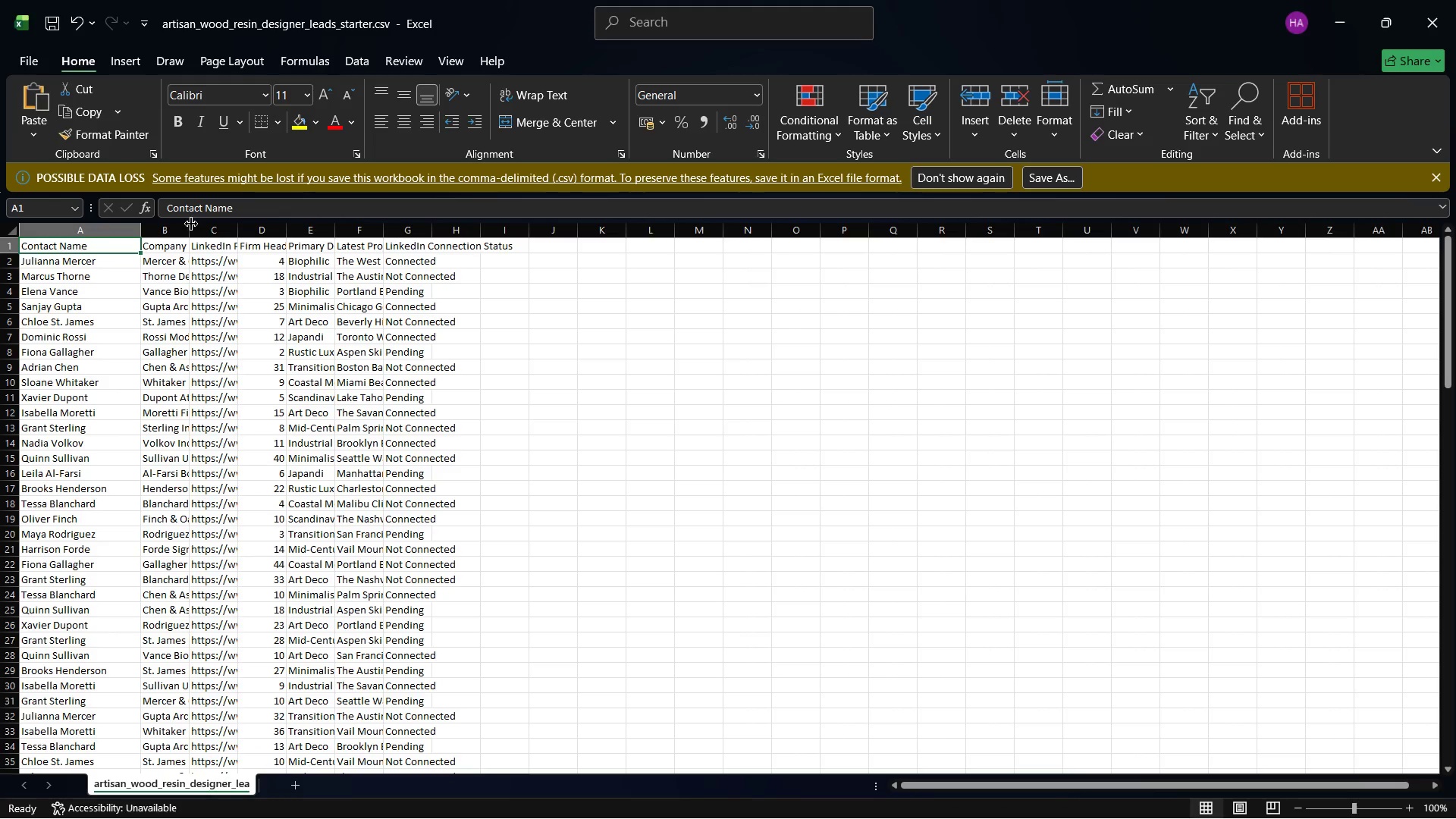 
left_click_drag(start_coordinate=[190, 224], to_coordinate=[267, 224])
 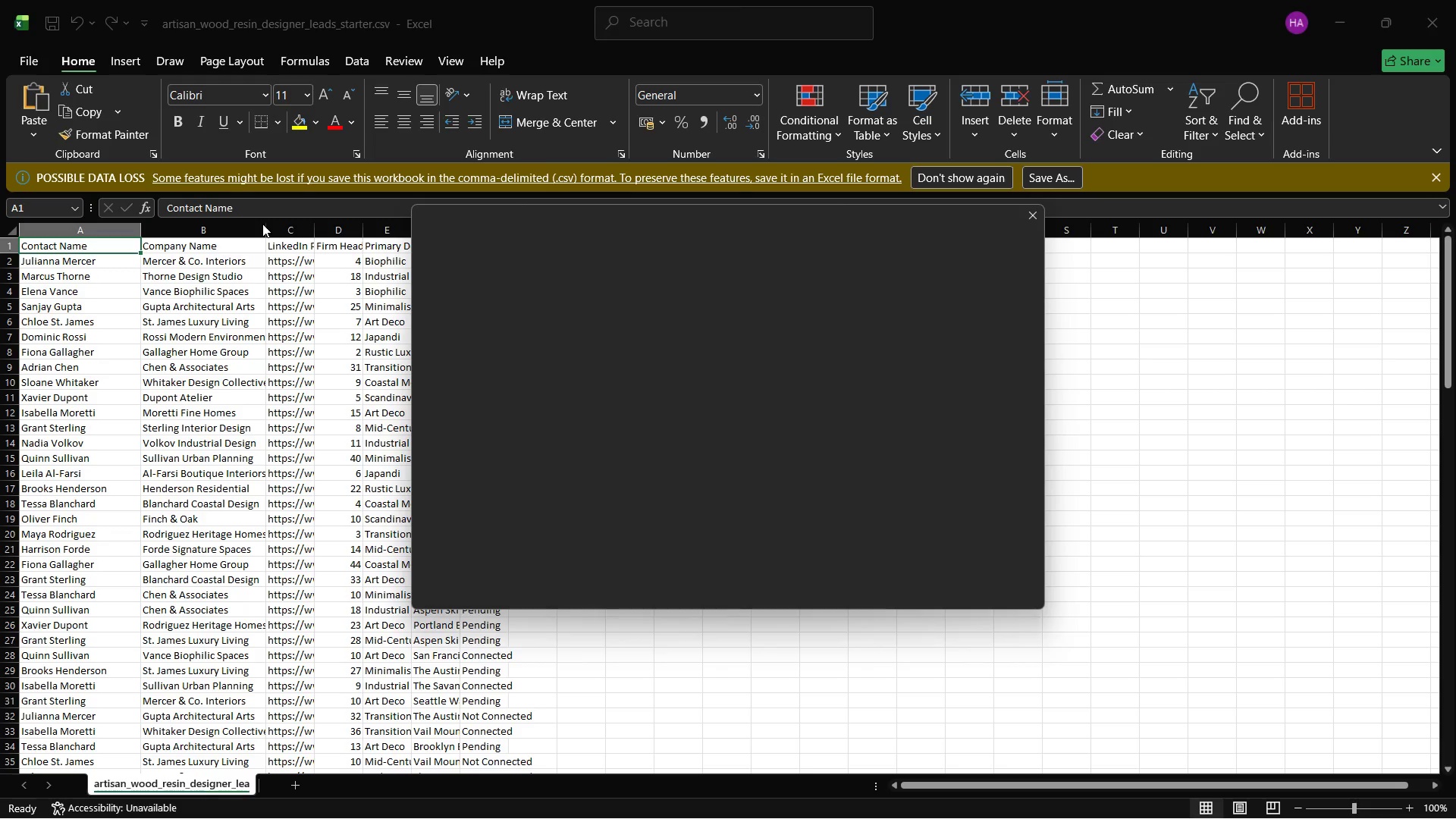 
wait(10.44)
 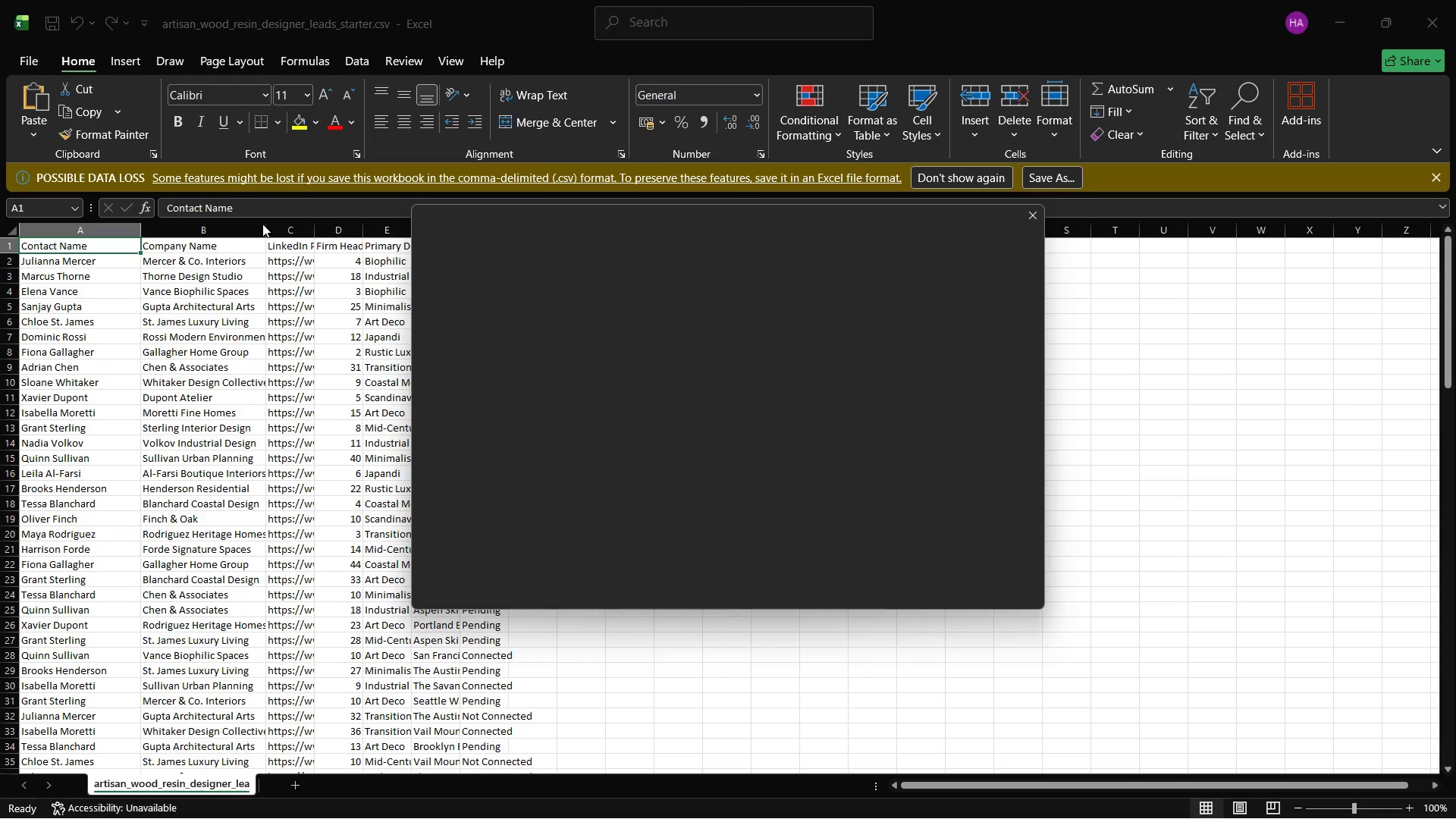 
left_click([1037, 215])
 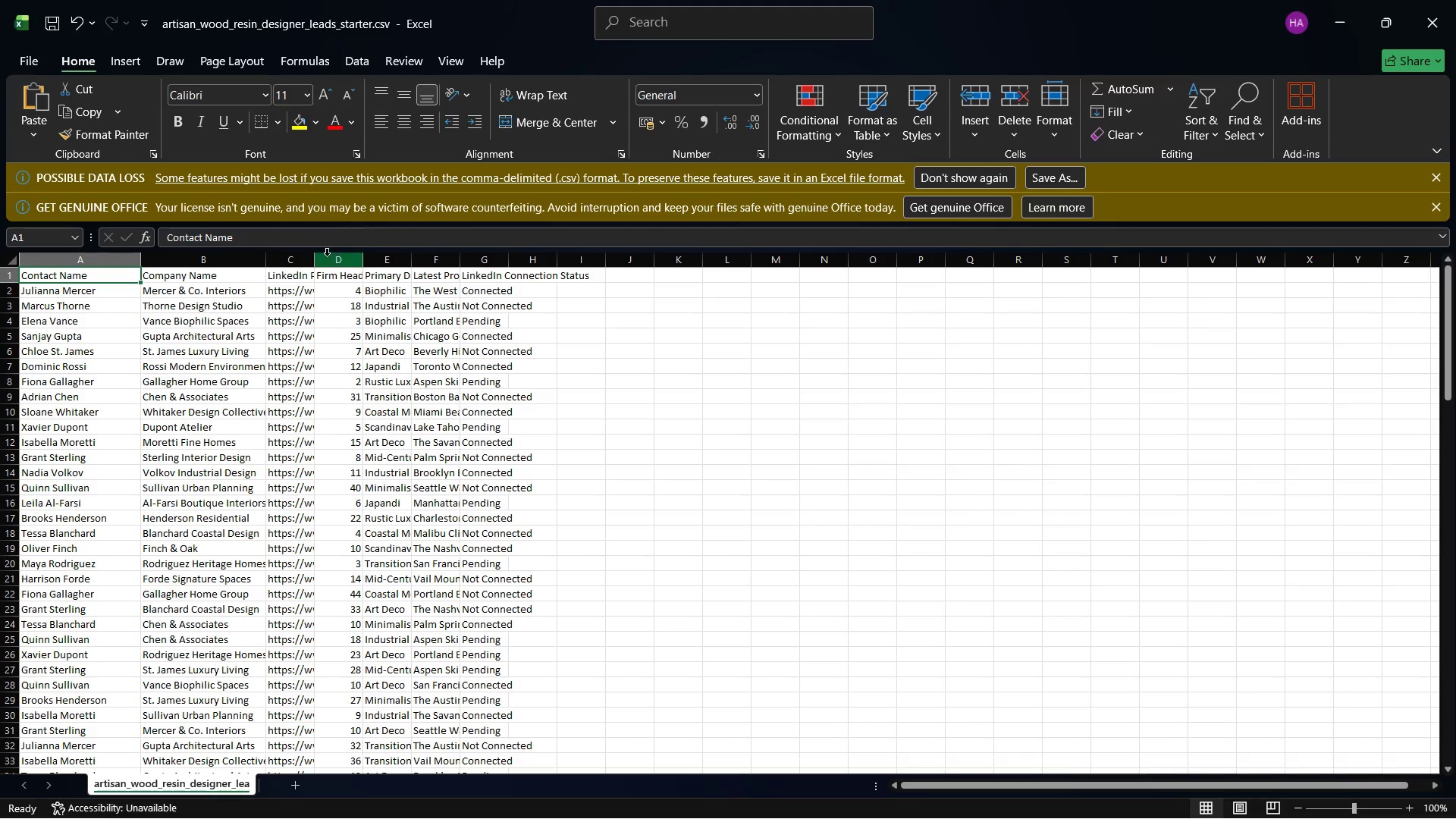 
left_click_drag(start_coordinate=[312, 256], to_coordinate=[496, 280])
 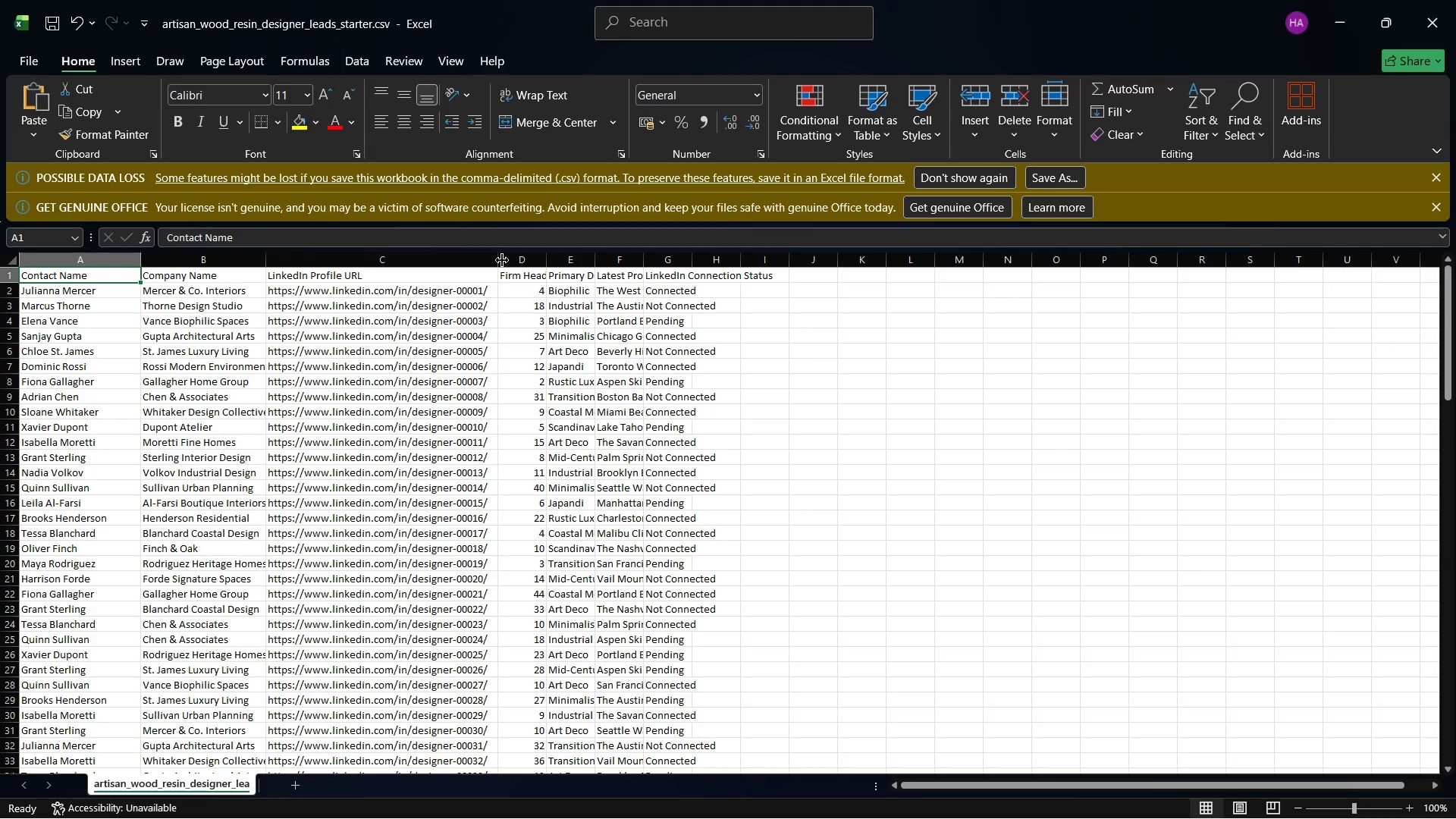 
left_click_drag(start_coordinate=[500, 259], to_coordinate=[545, 257])
 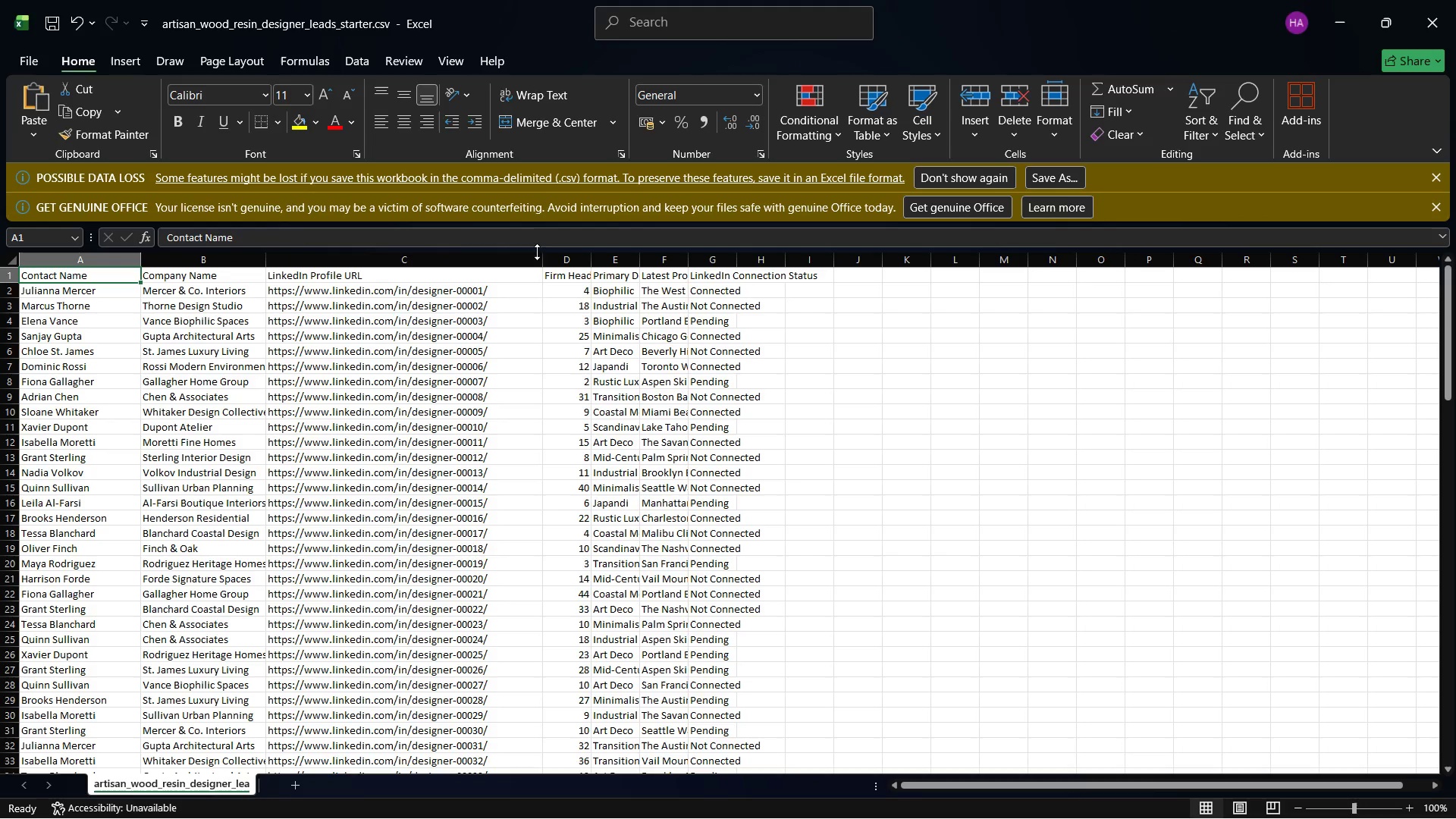 
left_click_drag(start_coordinate=[540, 256], to_coordinate=[500, 256])
 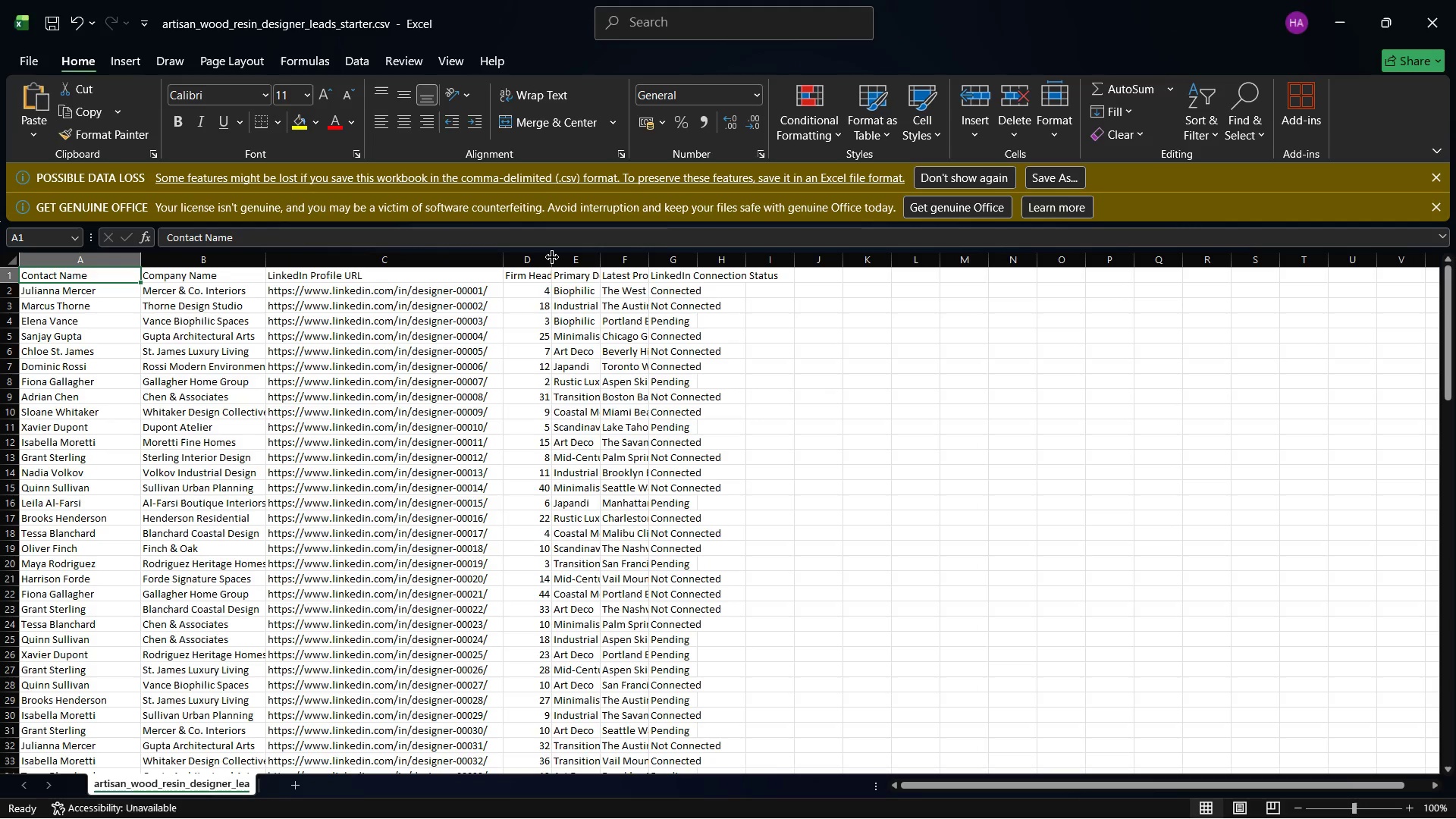 
left_click_drag(start_coordinate=[552, 257], to_coordinate=[630, 262])
 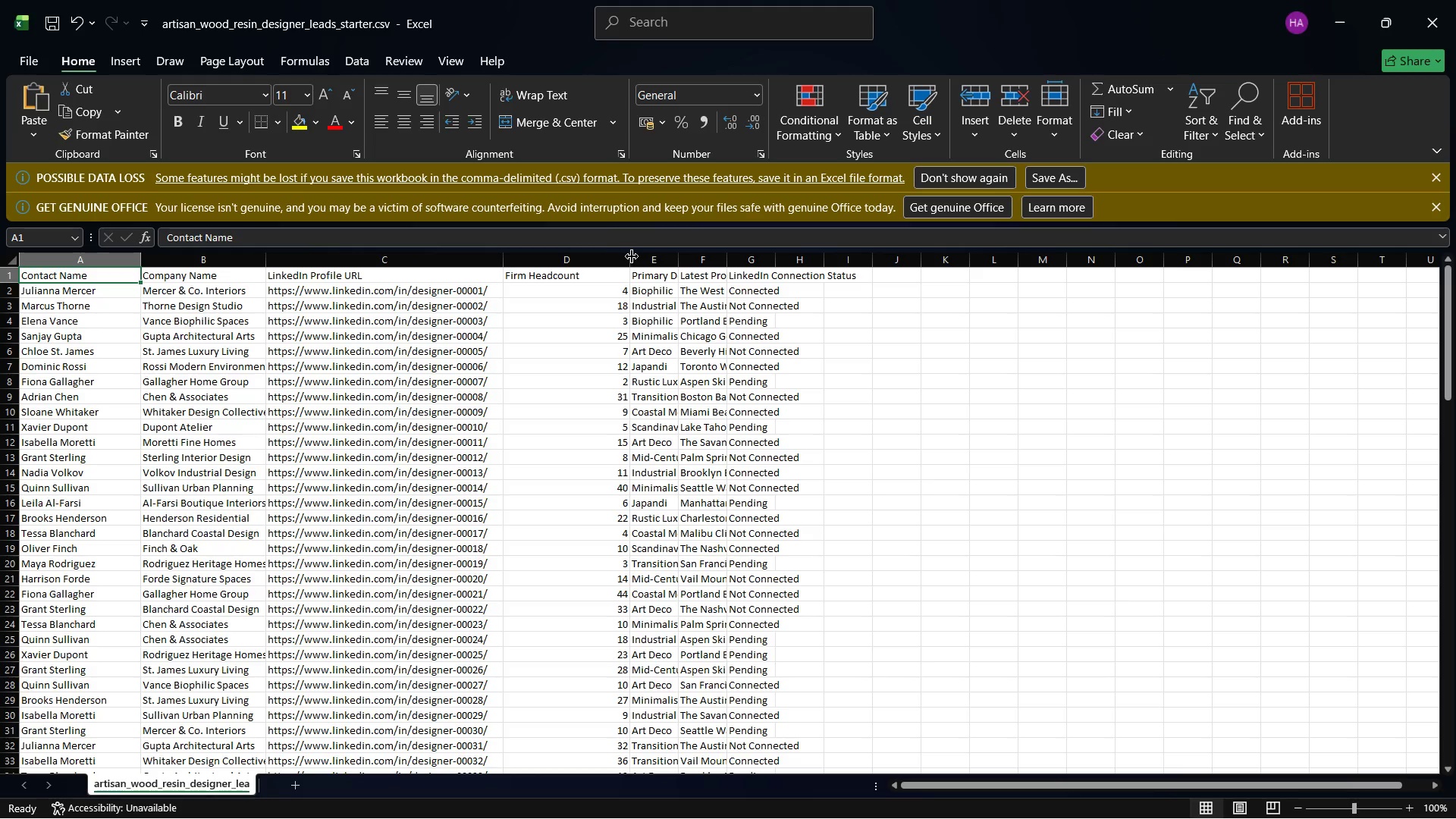 
left_click_drag(start_coordinate=[632, 256], to_coordinate=[594, 262])
 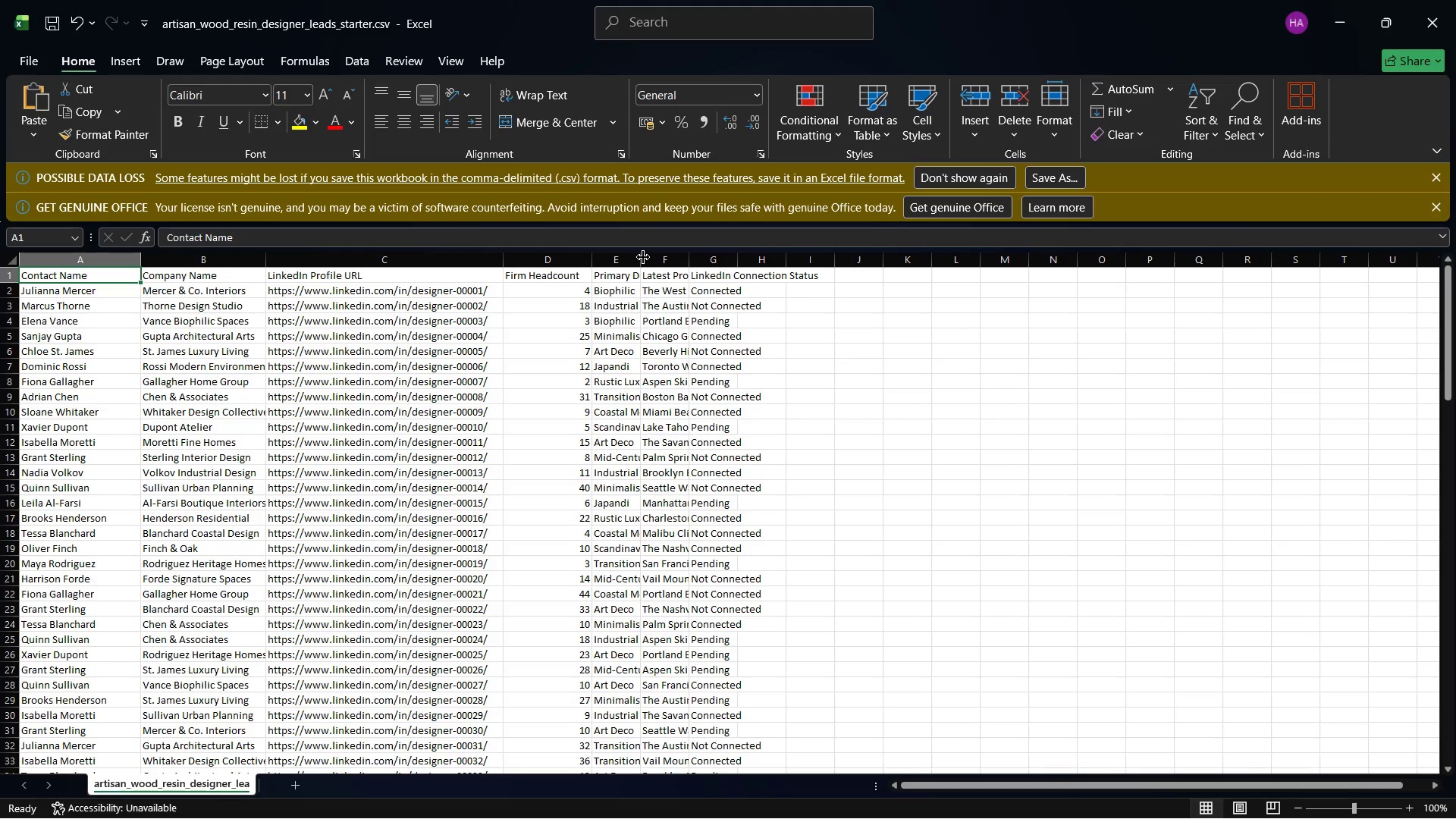 
left_click_drag(start_coordinate=[643, 257], to_coordinate=[714, 257])
 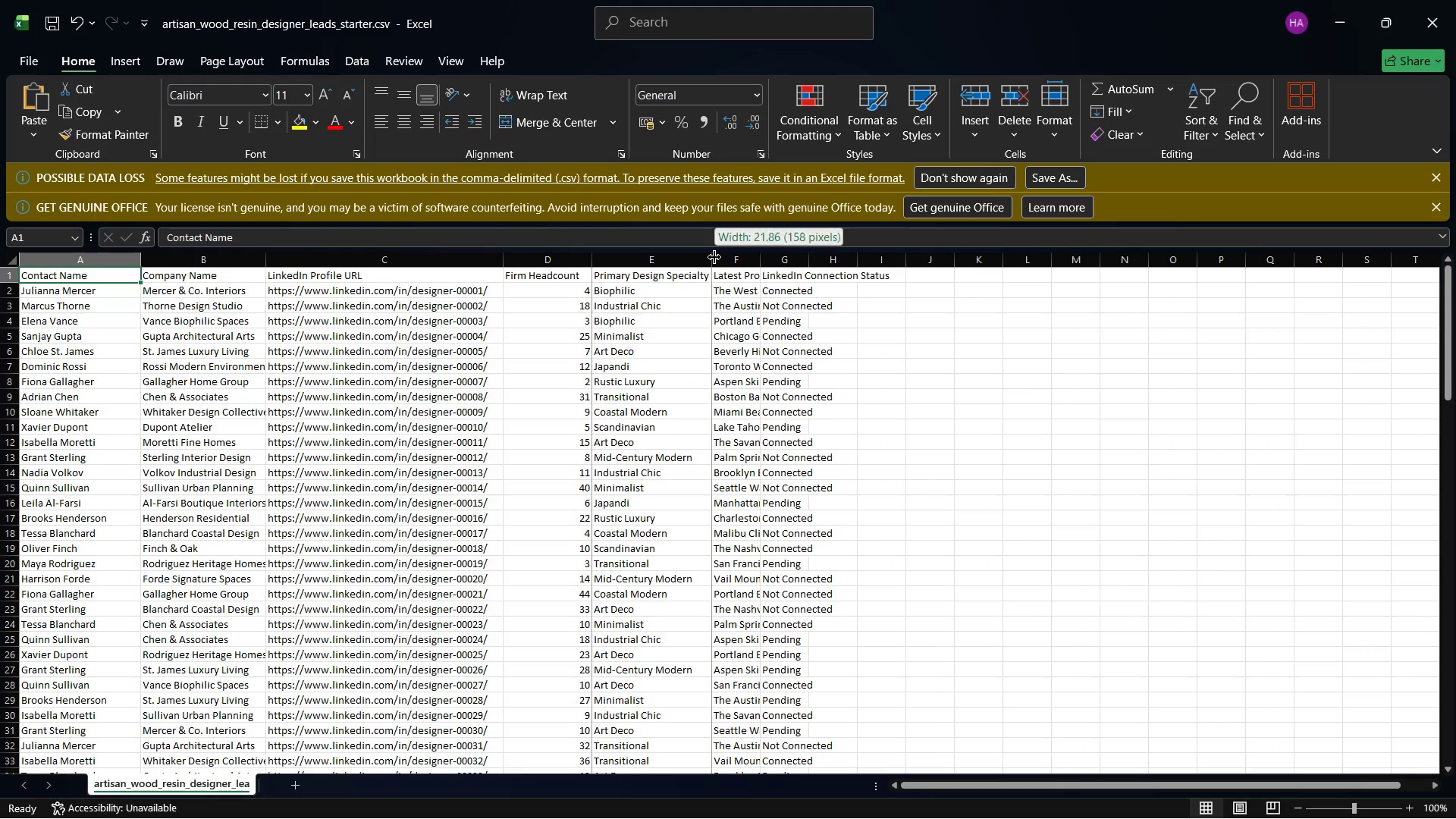 
left_click_drag(start_coordinate=[714, 257], to_coordinate=[728, 257])
 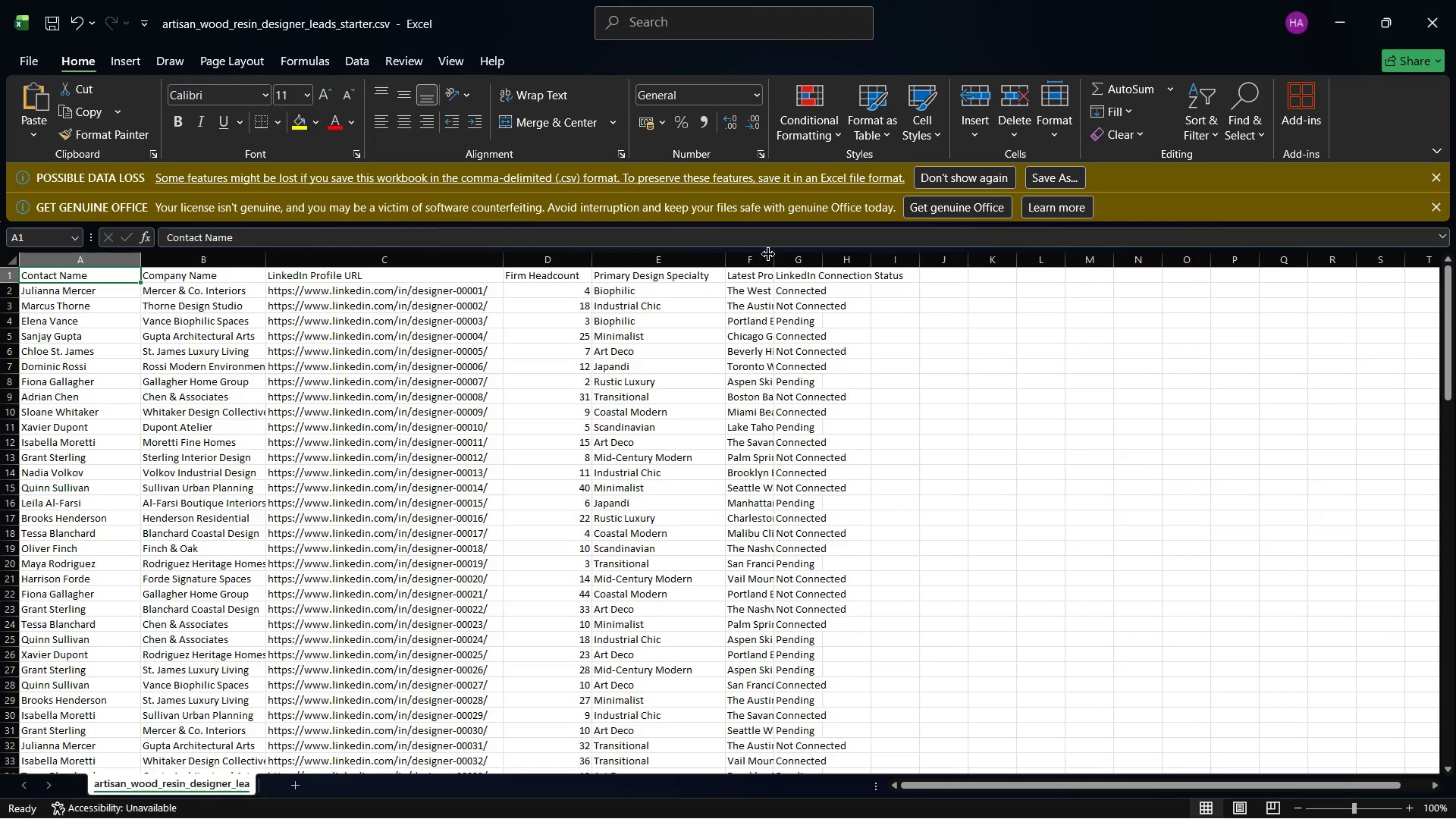 
left_click_drag(start_coordinate=[770, 256], to_coordinate=[839, 267])
 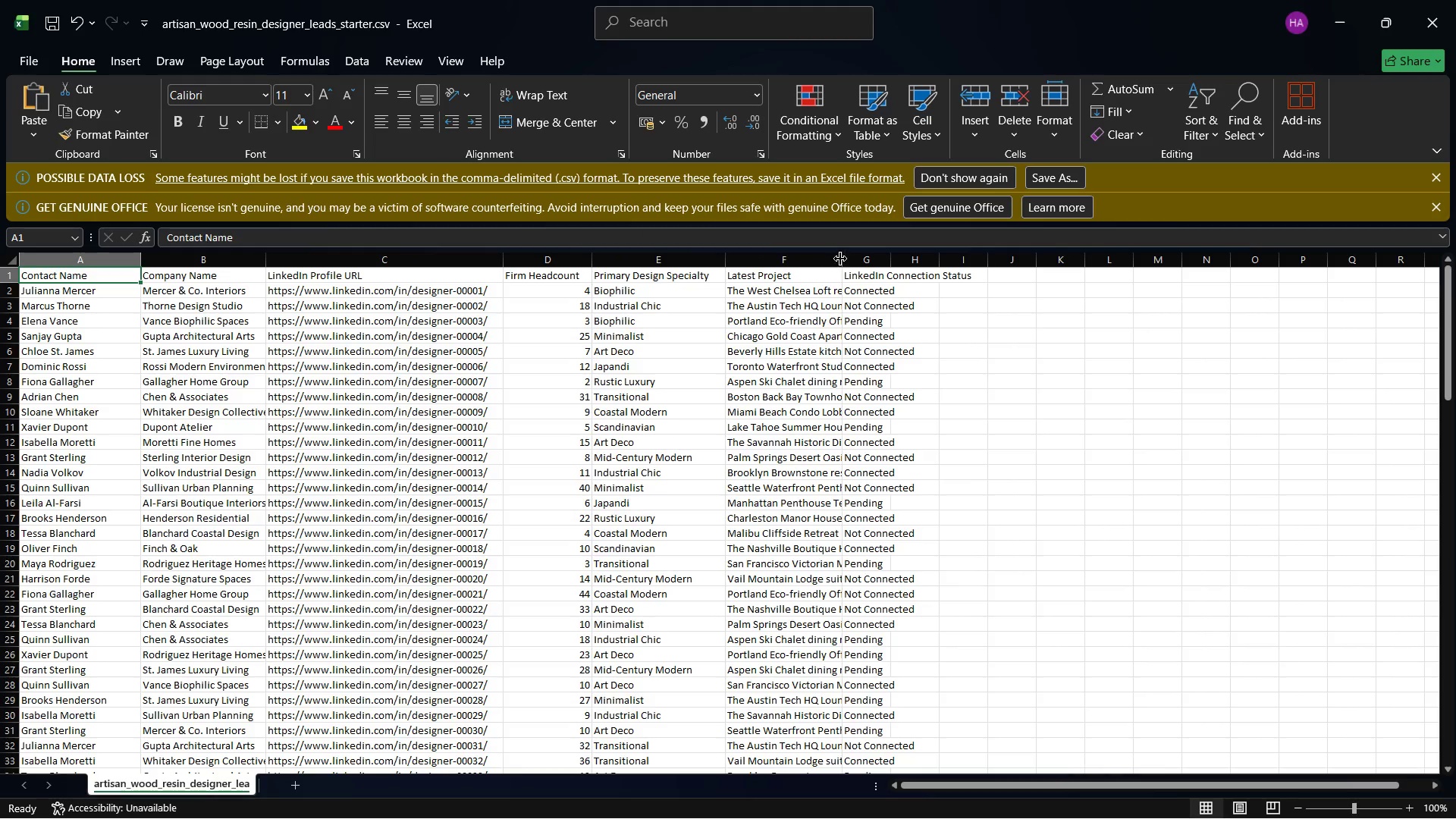 
left_click_drag(start_coordinate=[840, 259], to_coordinate=[914, 256])
 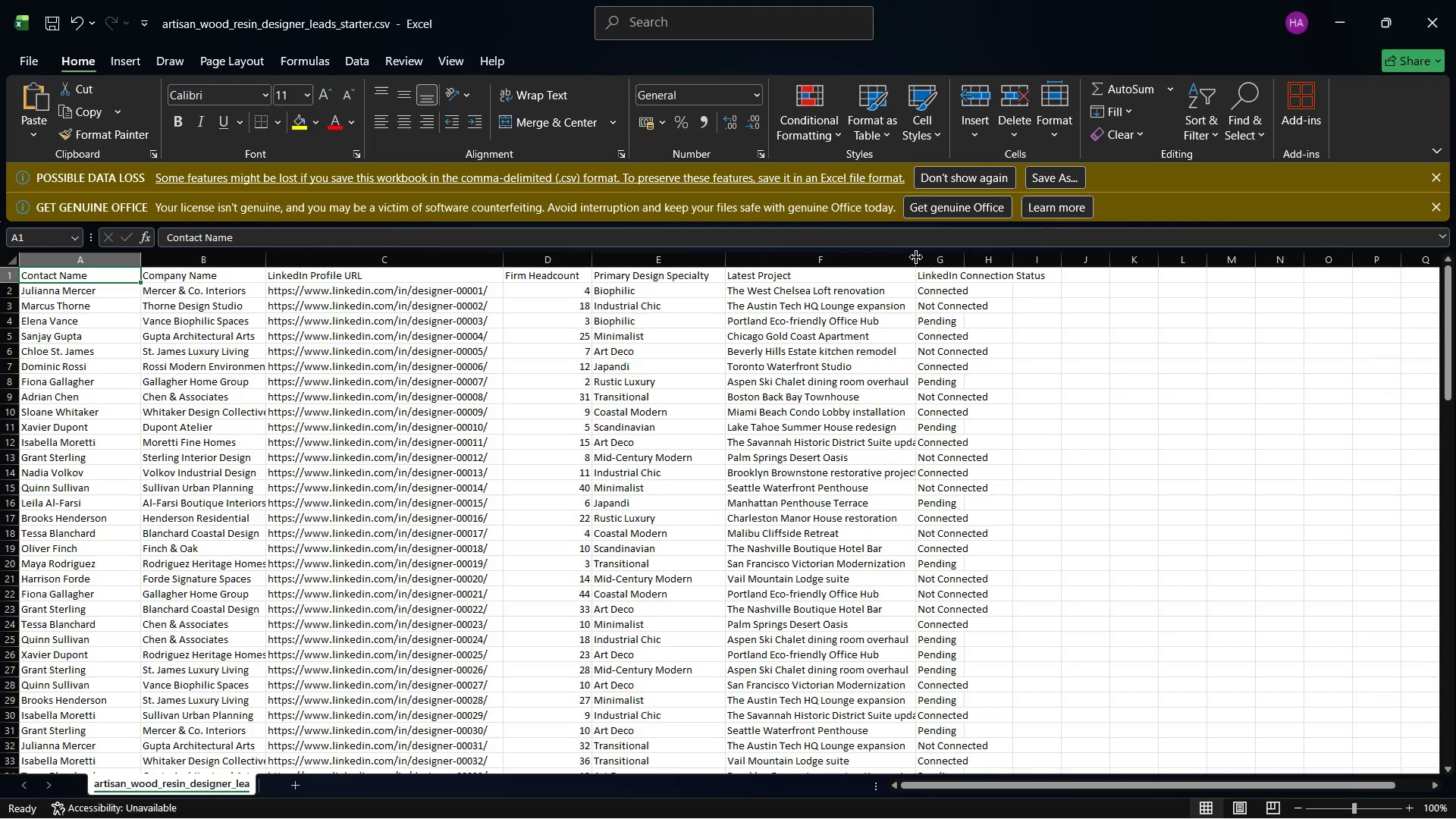 
left_click_drag(start_coordinate=[916, 257], to_coordinate=[943, 257])
 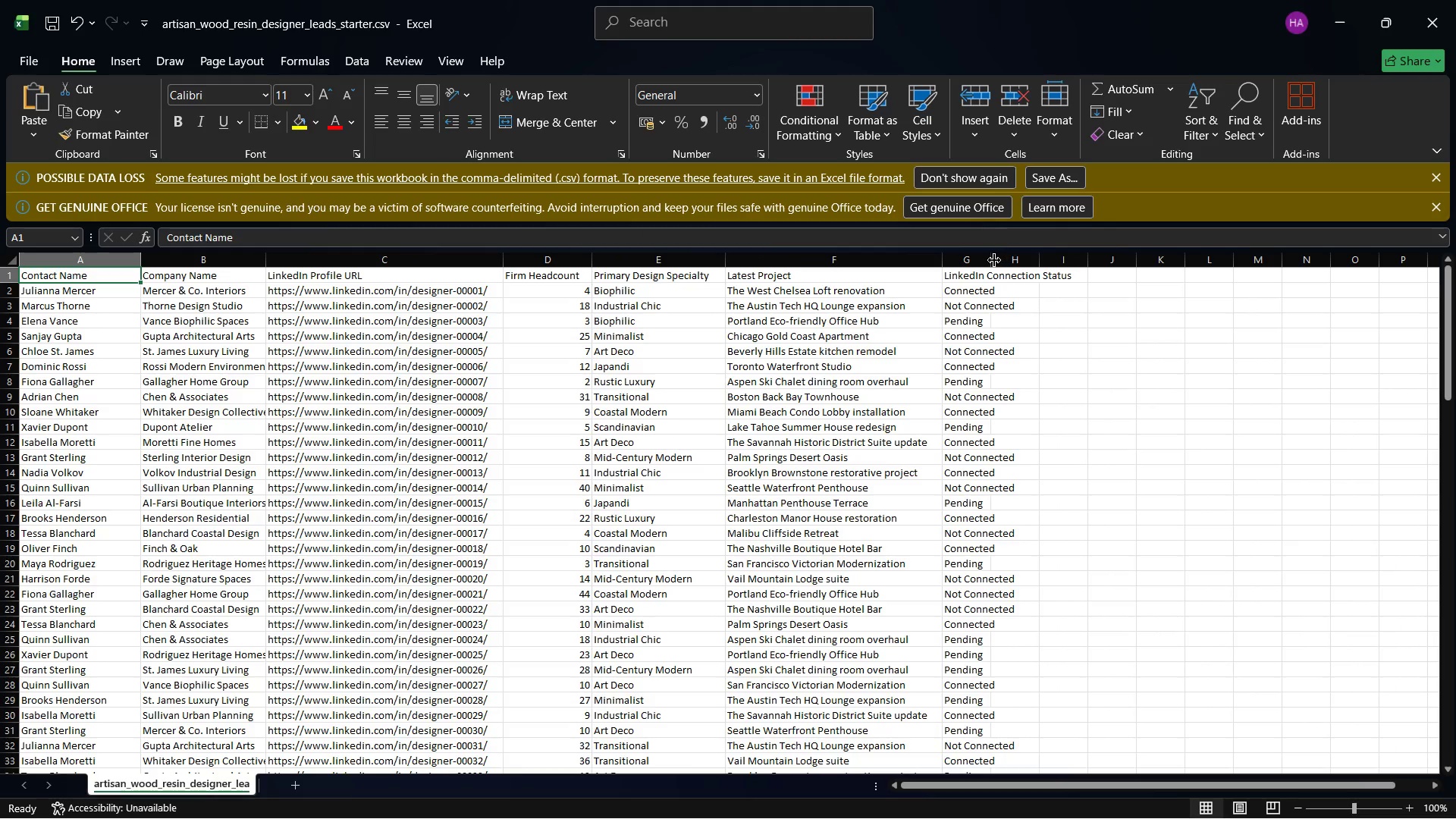 
left_click_drag(start_coordinate=[989, 260], to_coordinate=[1076, 259])
 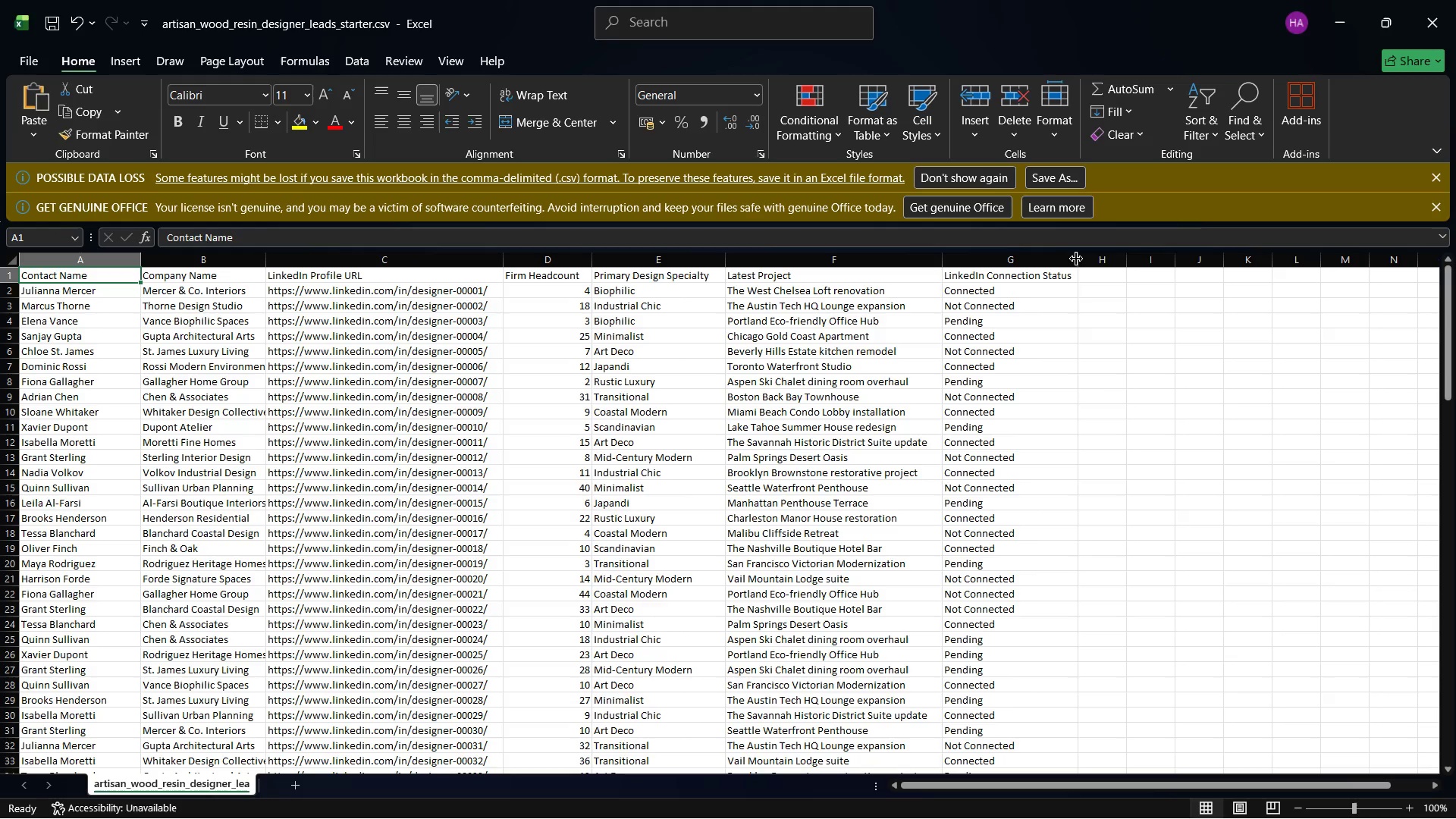 
left_click([1076, 259])
 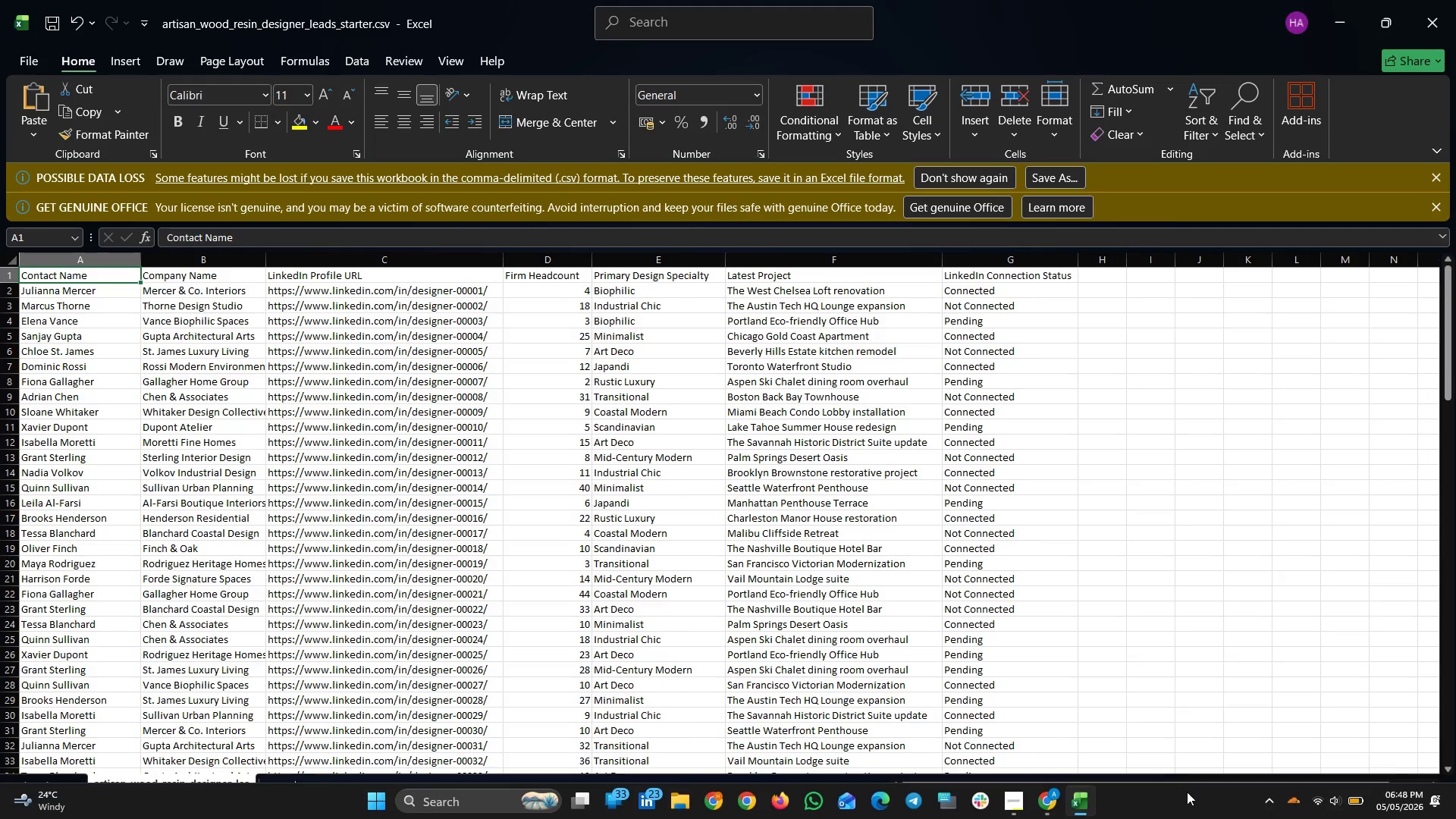 
left_click([1047, 798])
 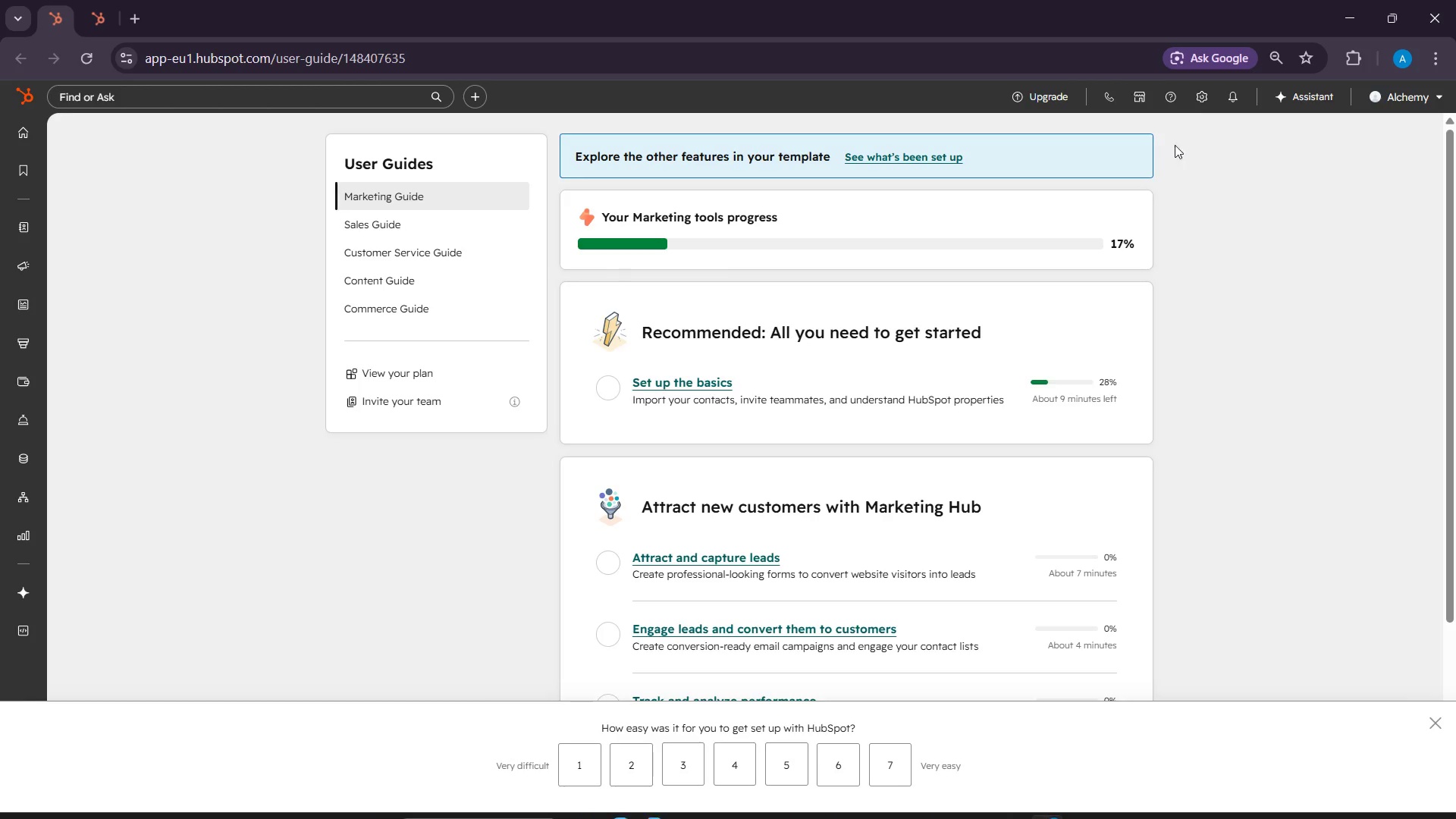 
left_click([1204, 102])
 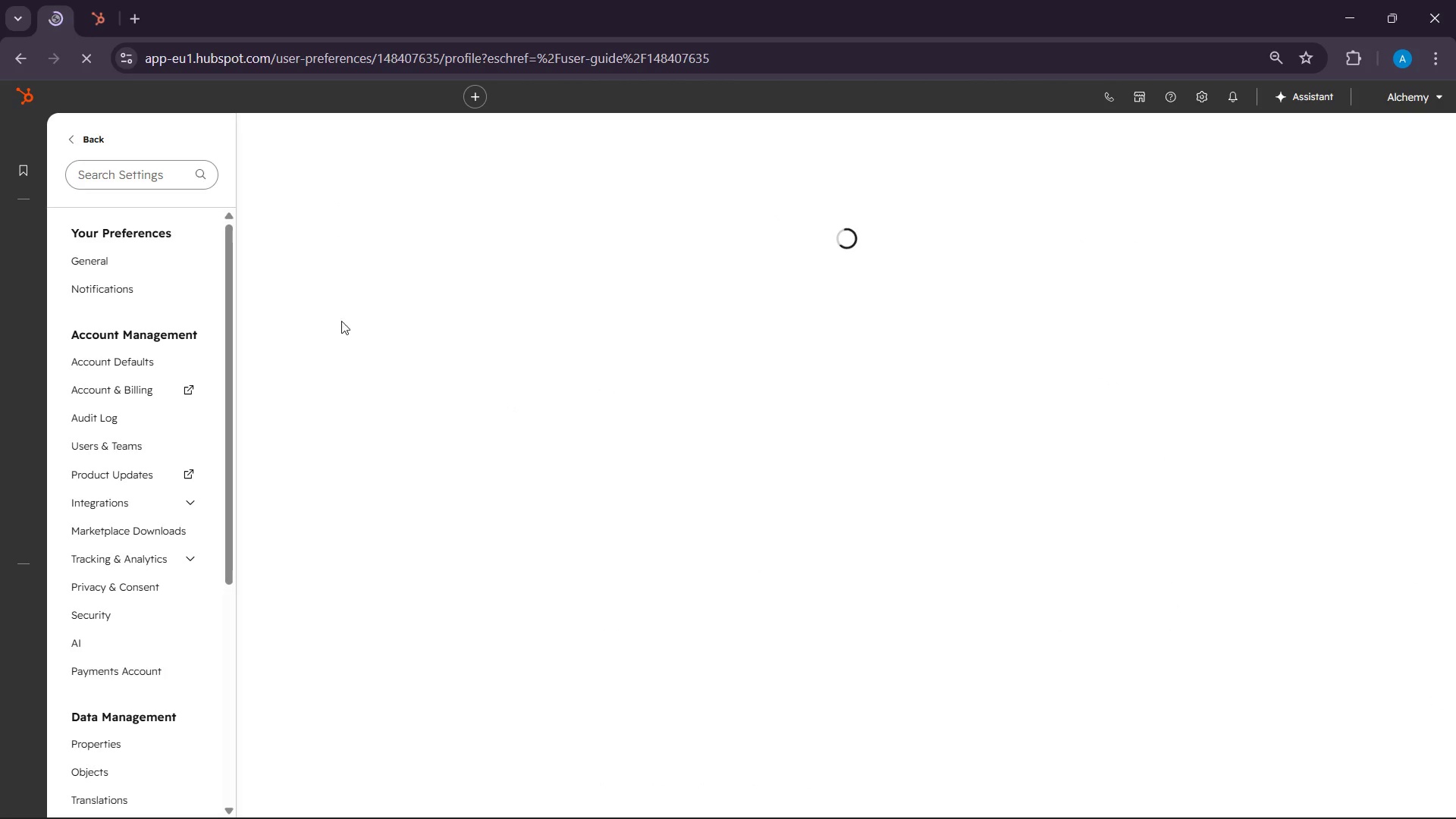 
scroll: coordinate [137, 626], scroll_direction: down, amount: 4.0
 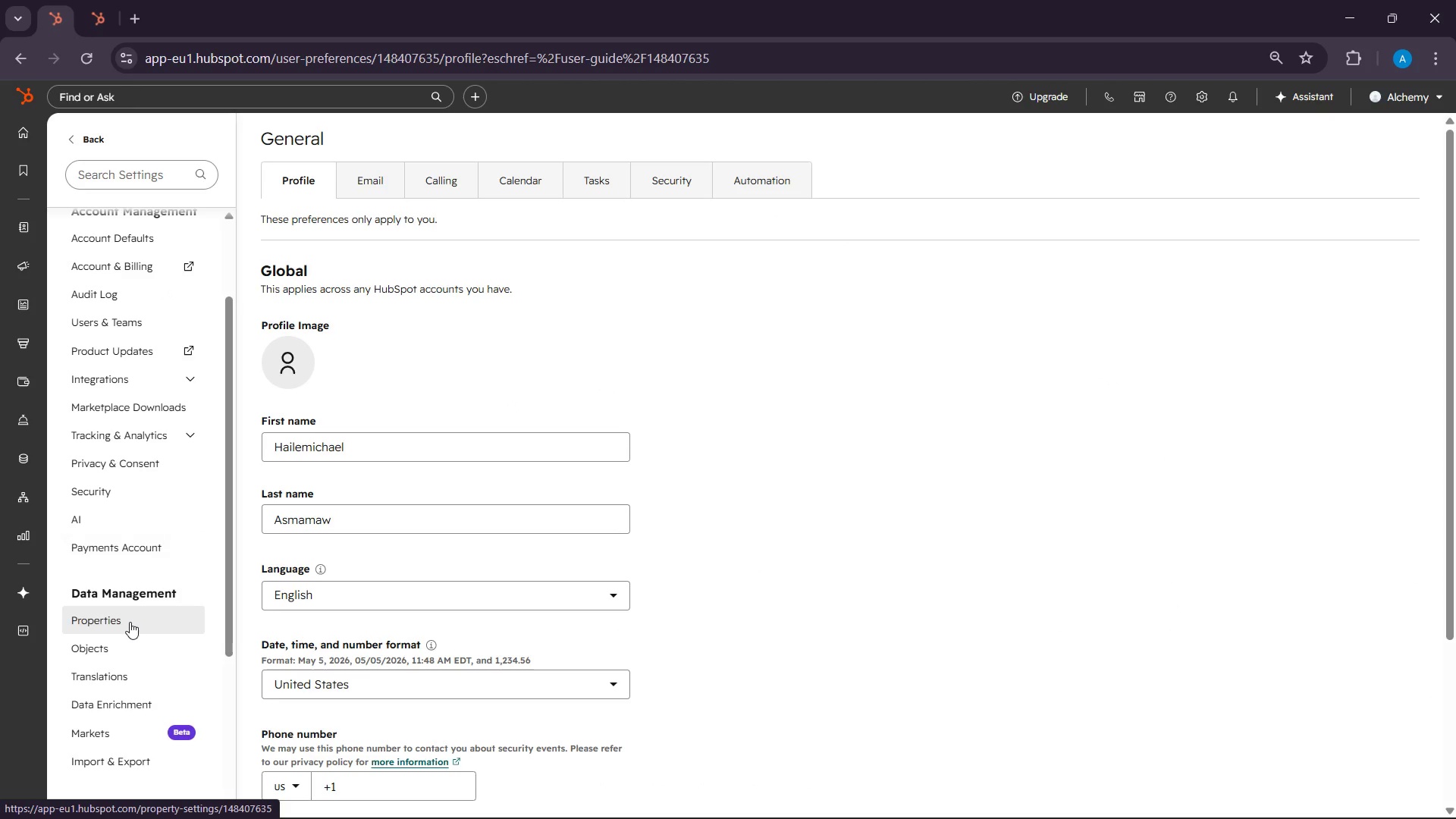 
left_click([126, 621])
 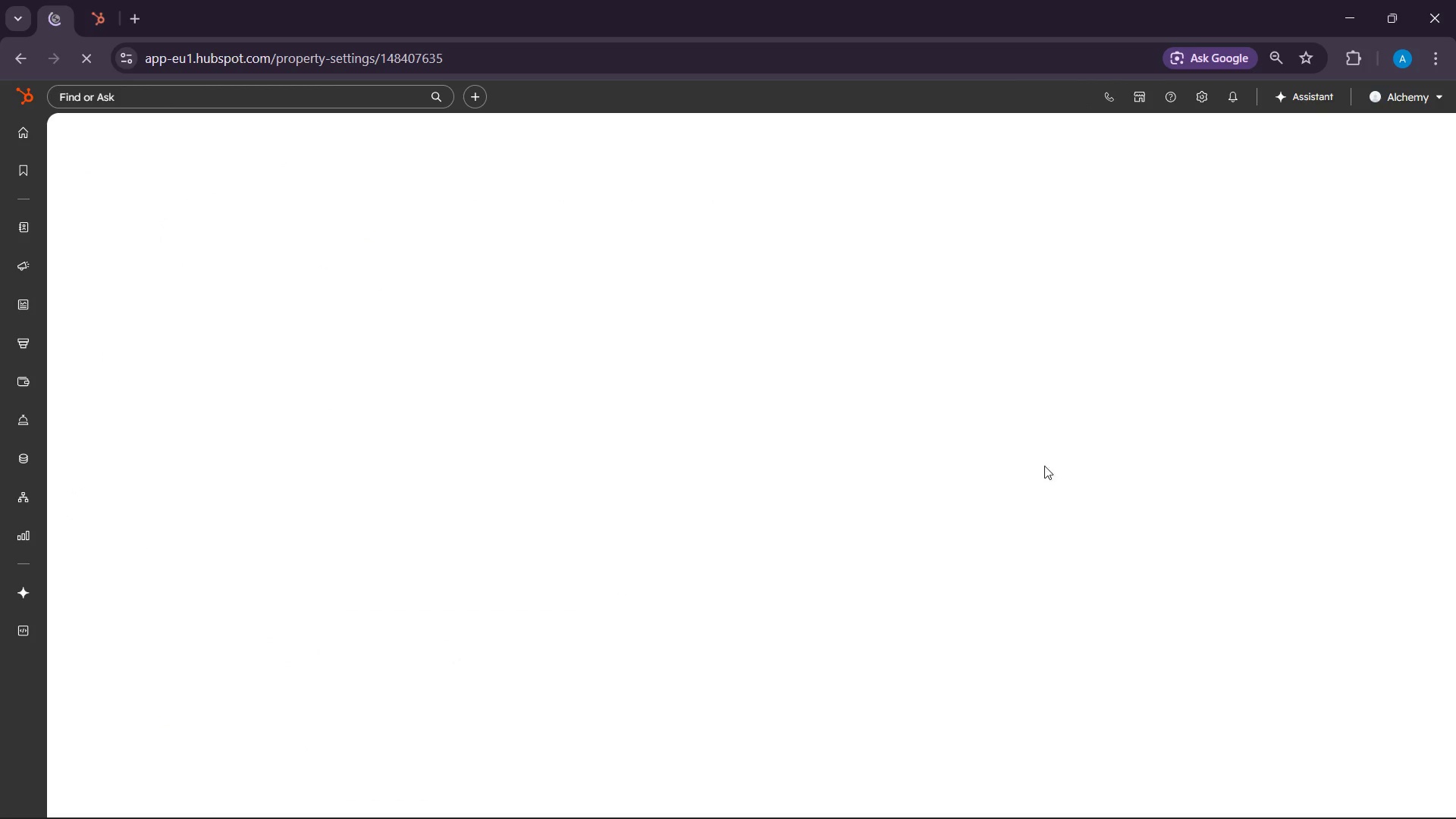 
left_click([1043, 805])
 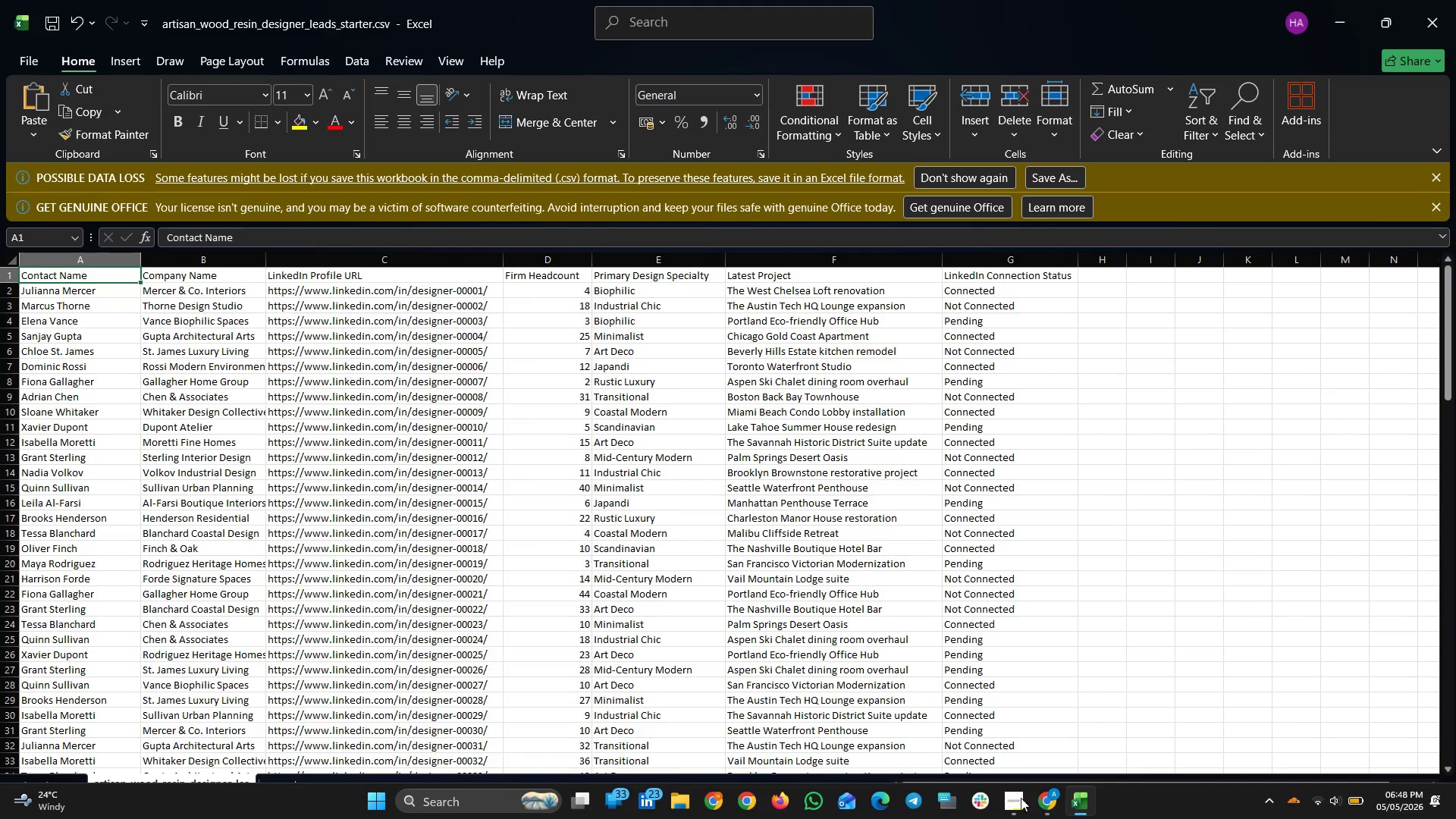 
scroll: coordinate [605, 643], scroll_direction: up, amount: 6.0
 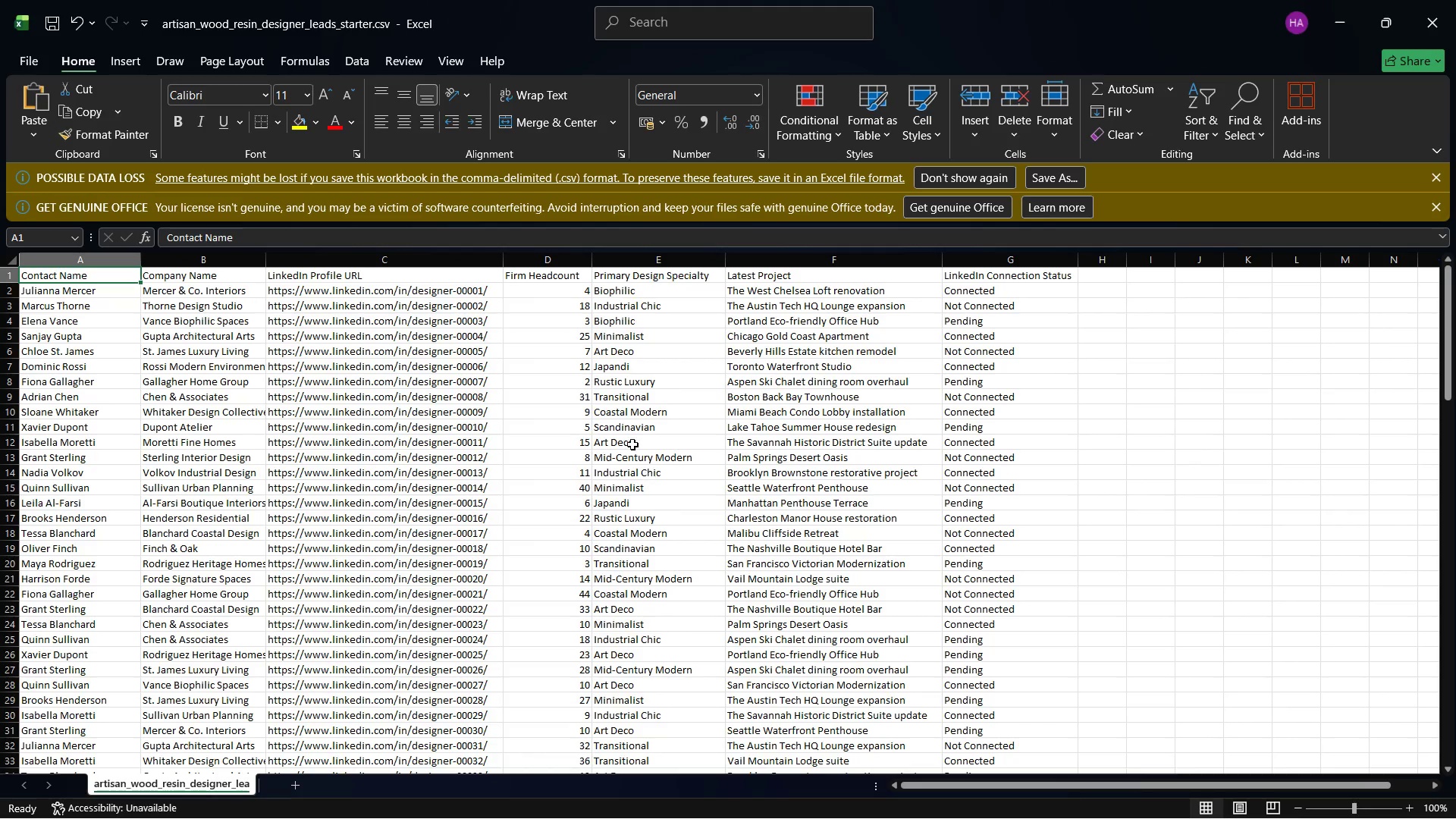 
left_click([557, 273])
 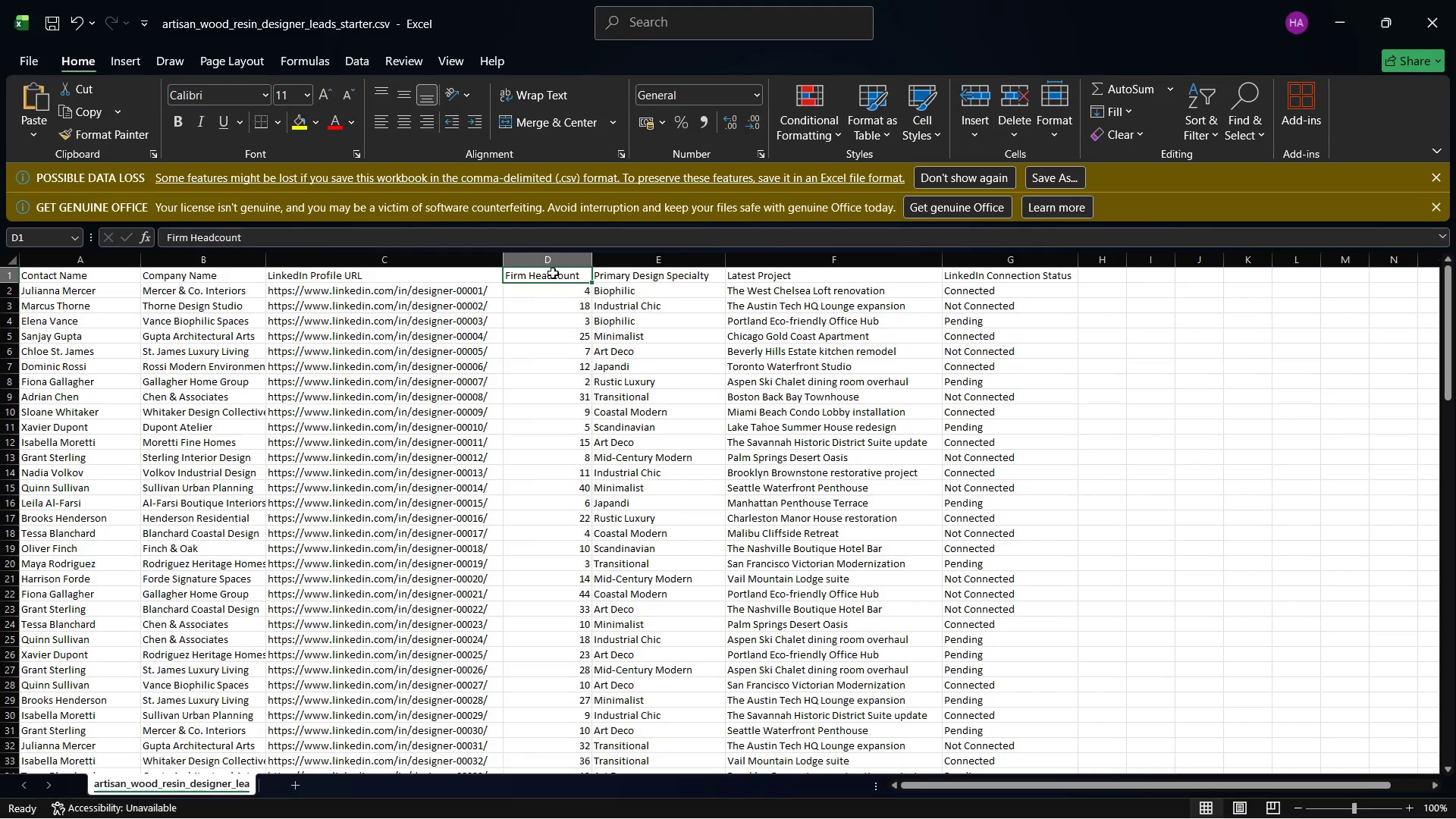 
key(Control+C)
 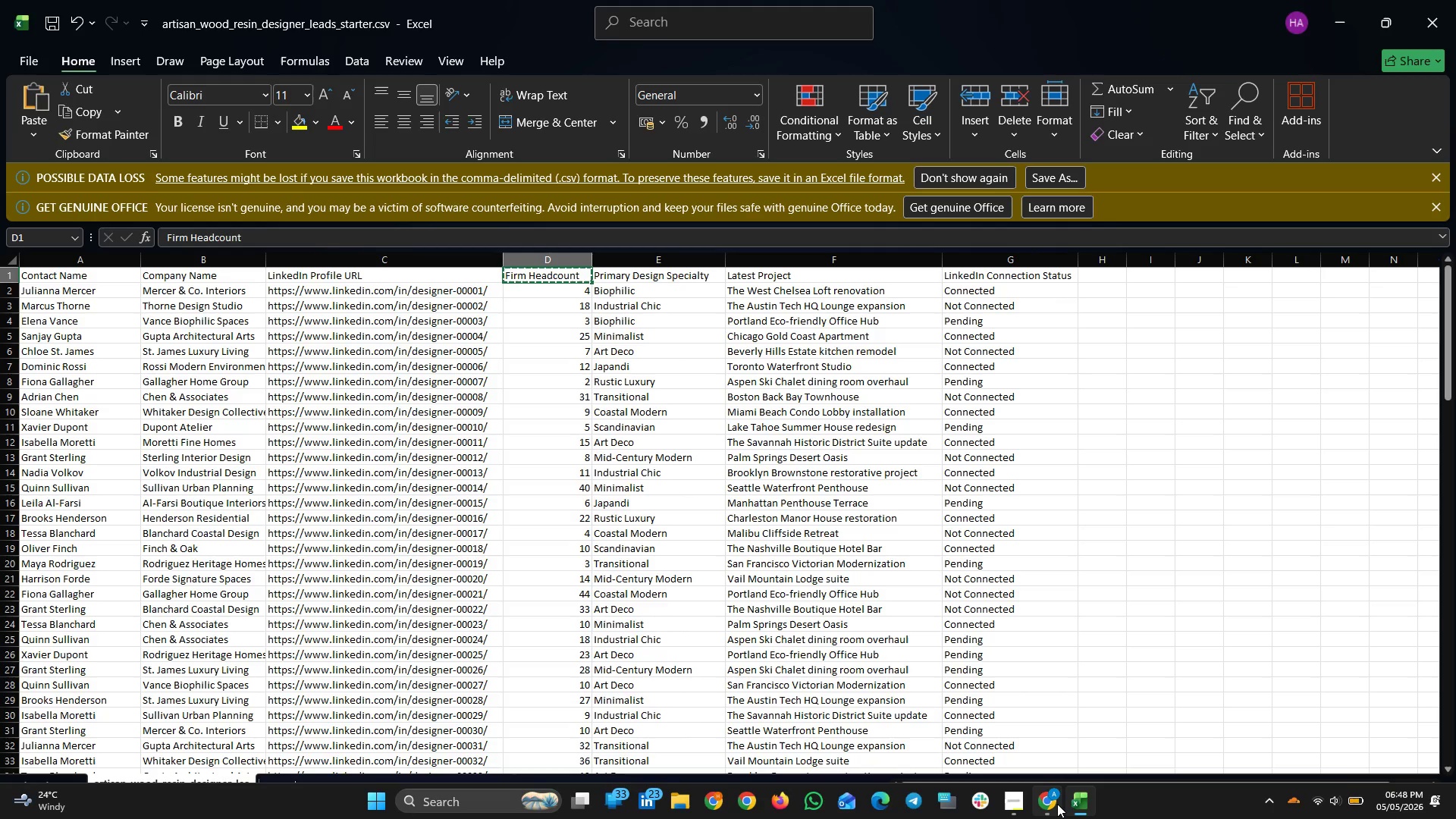 
left_click([1057, 804])
 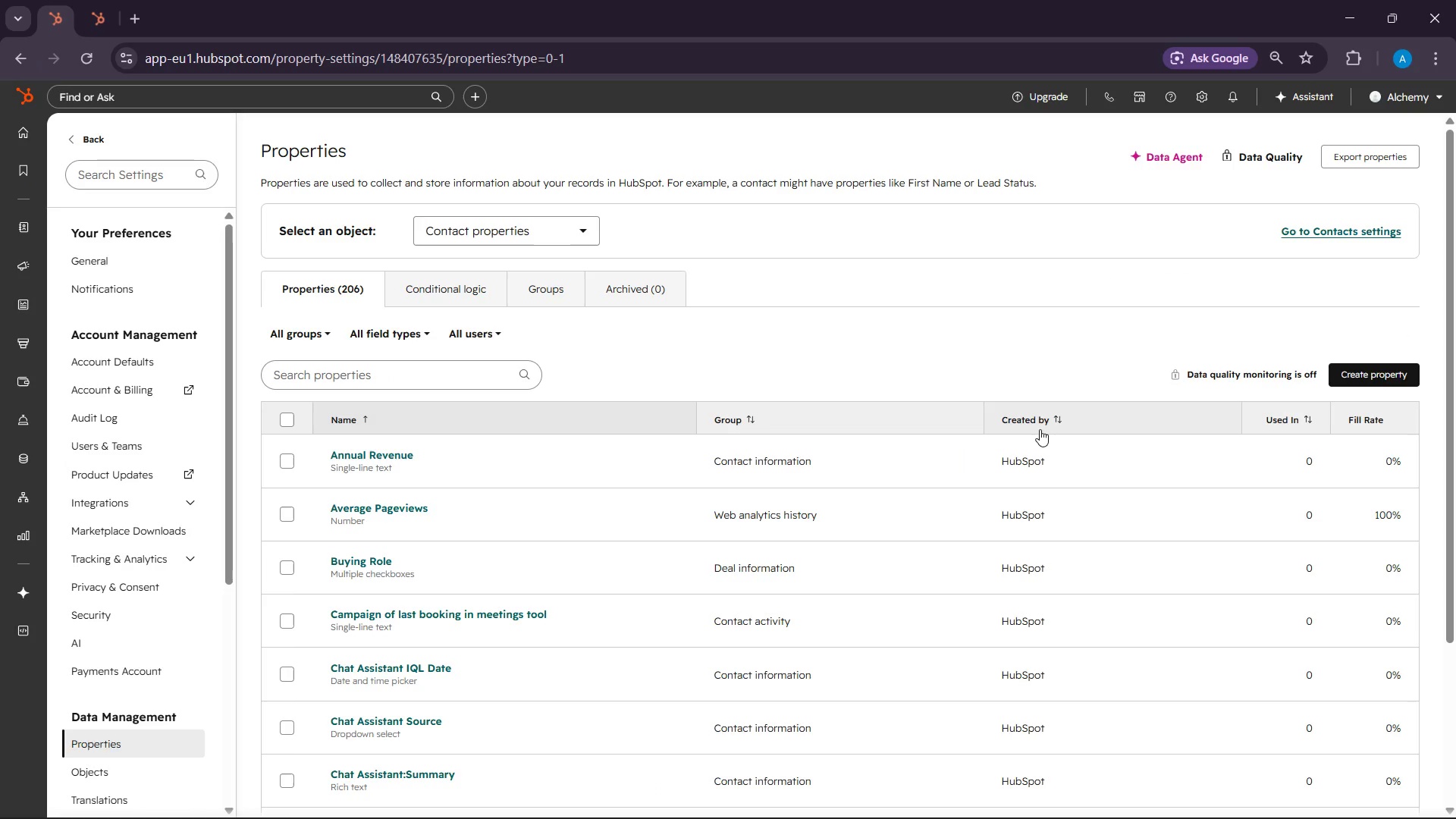 
hold_key(key=ControlLeft, duration=0.5)
scroll: coordinate [1026, 435], scroll_direction: down, amount: 1.0
 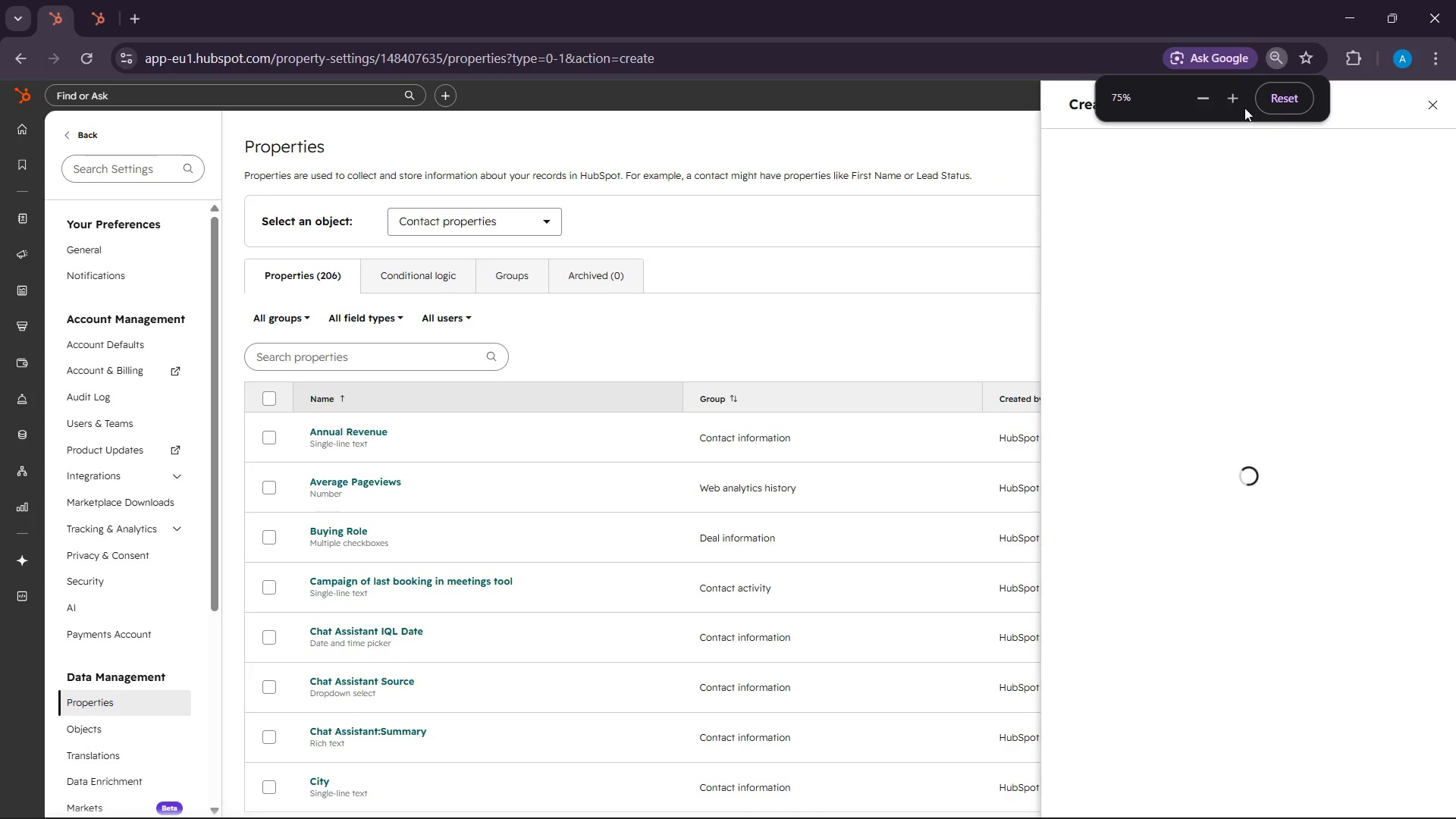 
left_click([1158, 230])
 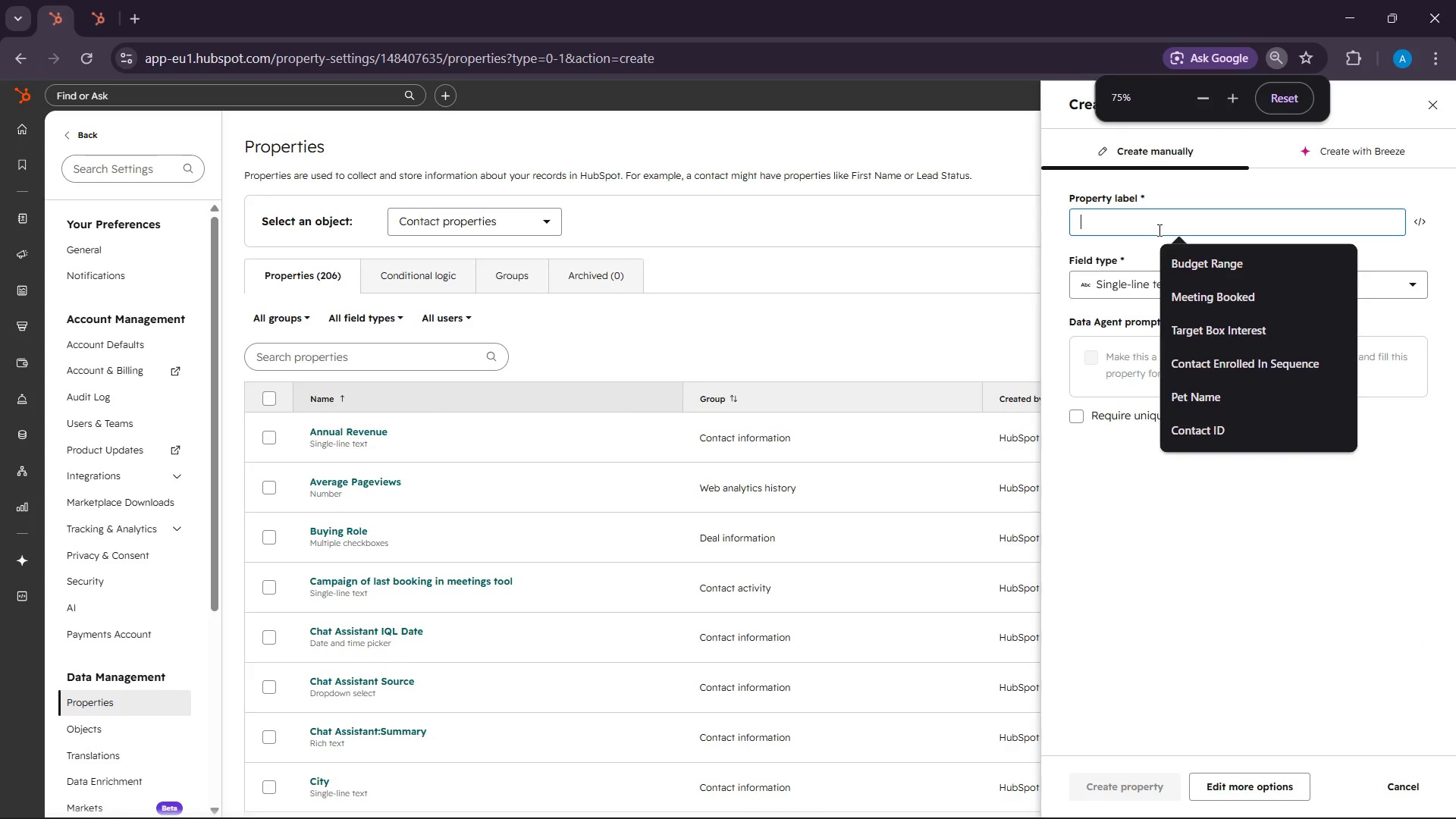 
key(Control+C)
 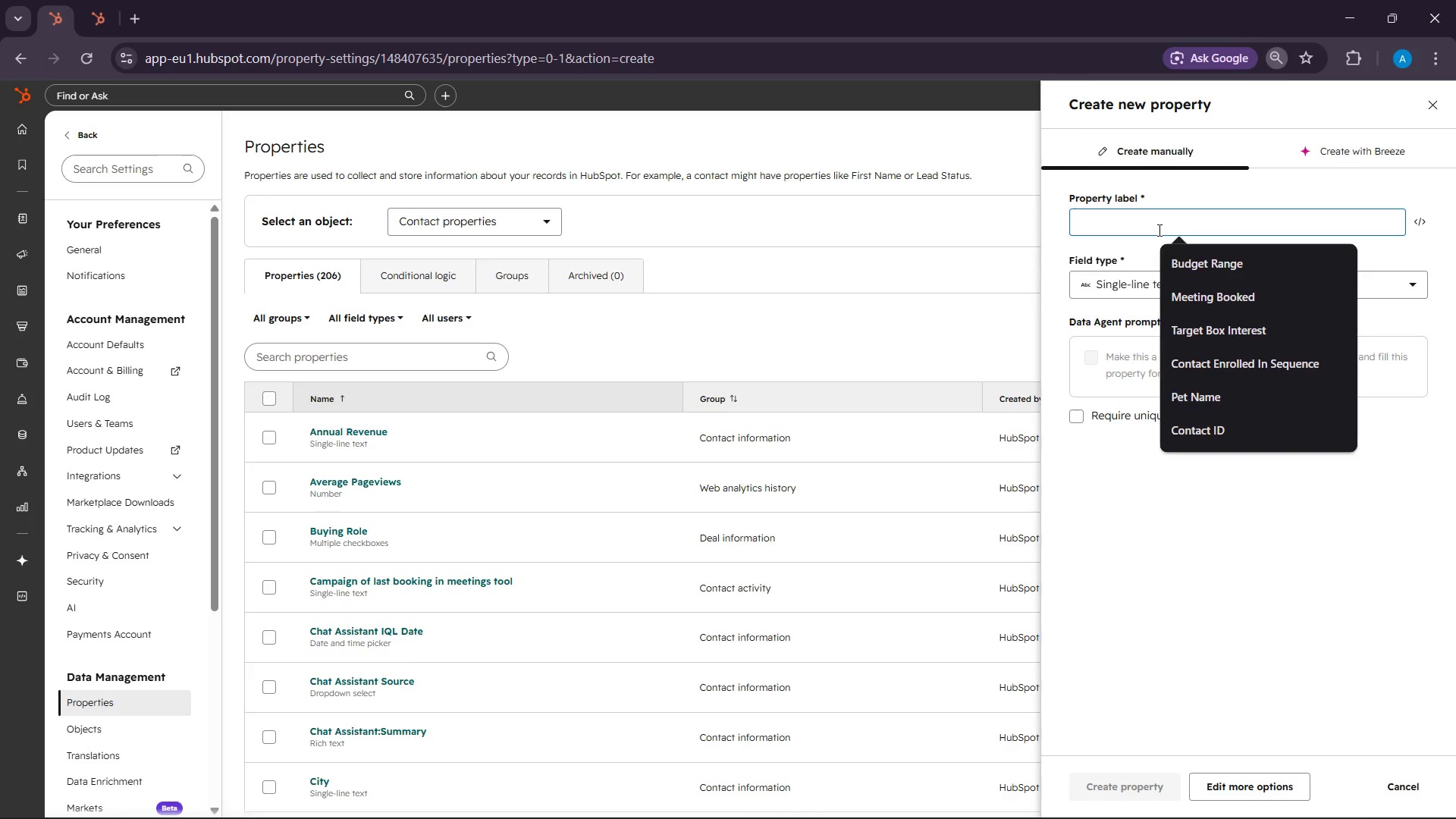 
key(Control+V)
 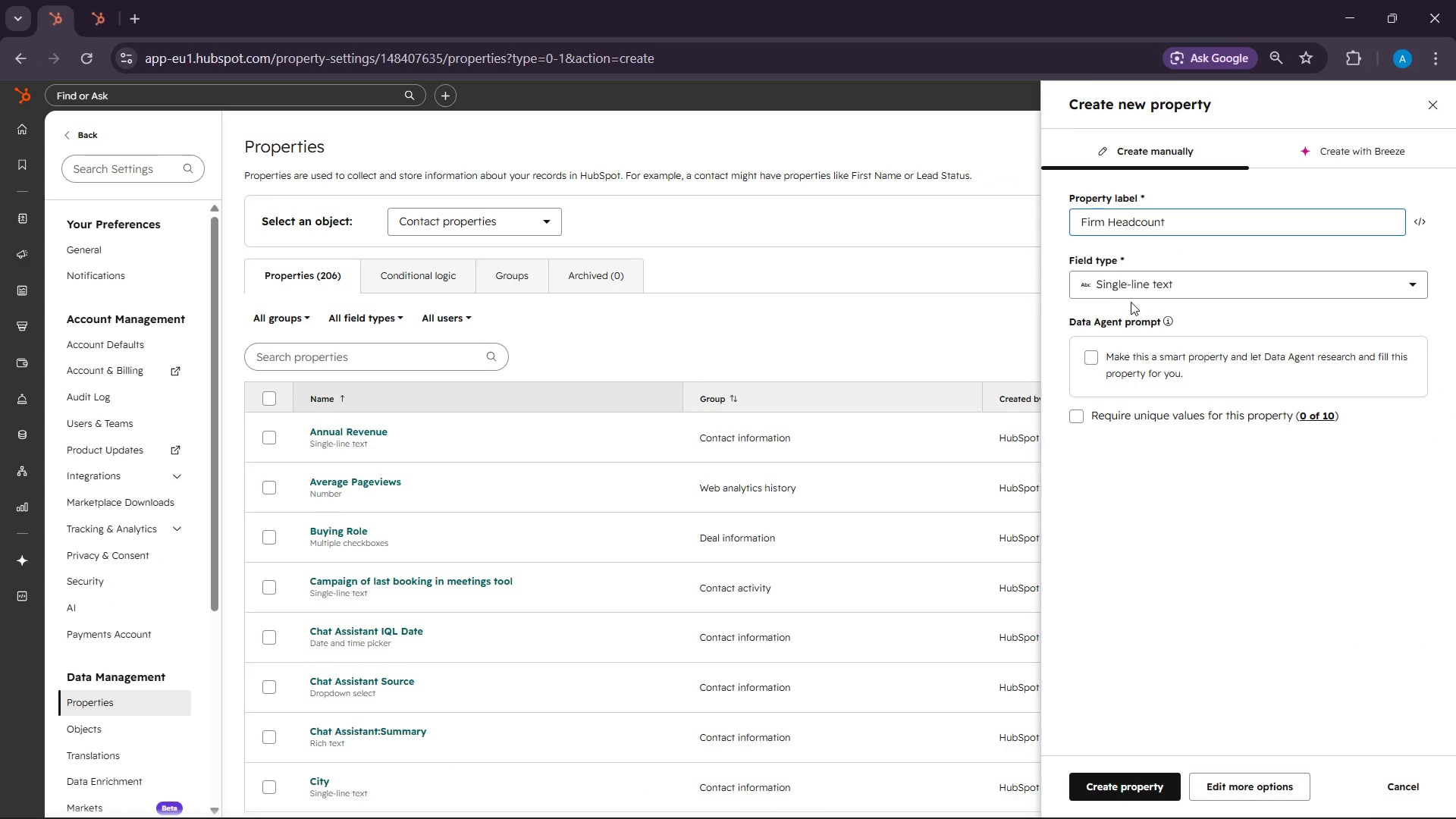 
left_click([1128, 290])
 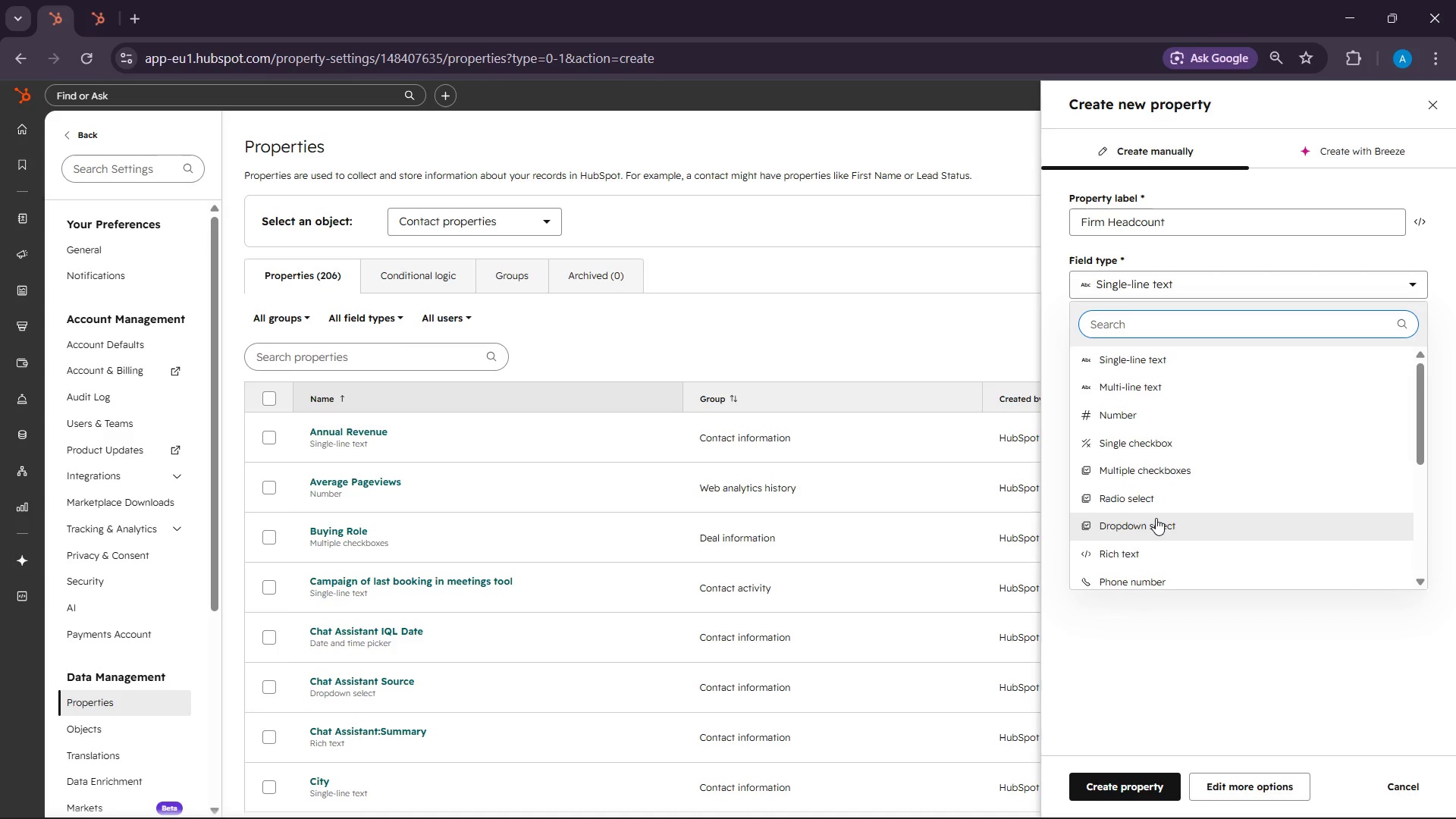 
left_click([1156, 518])
 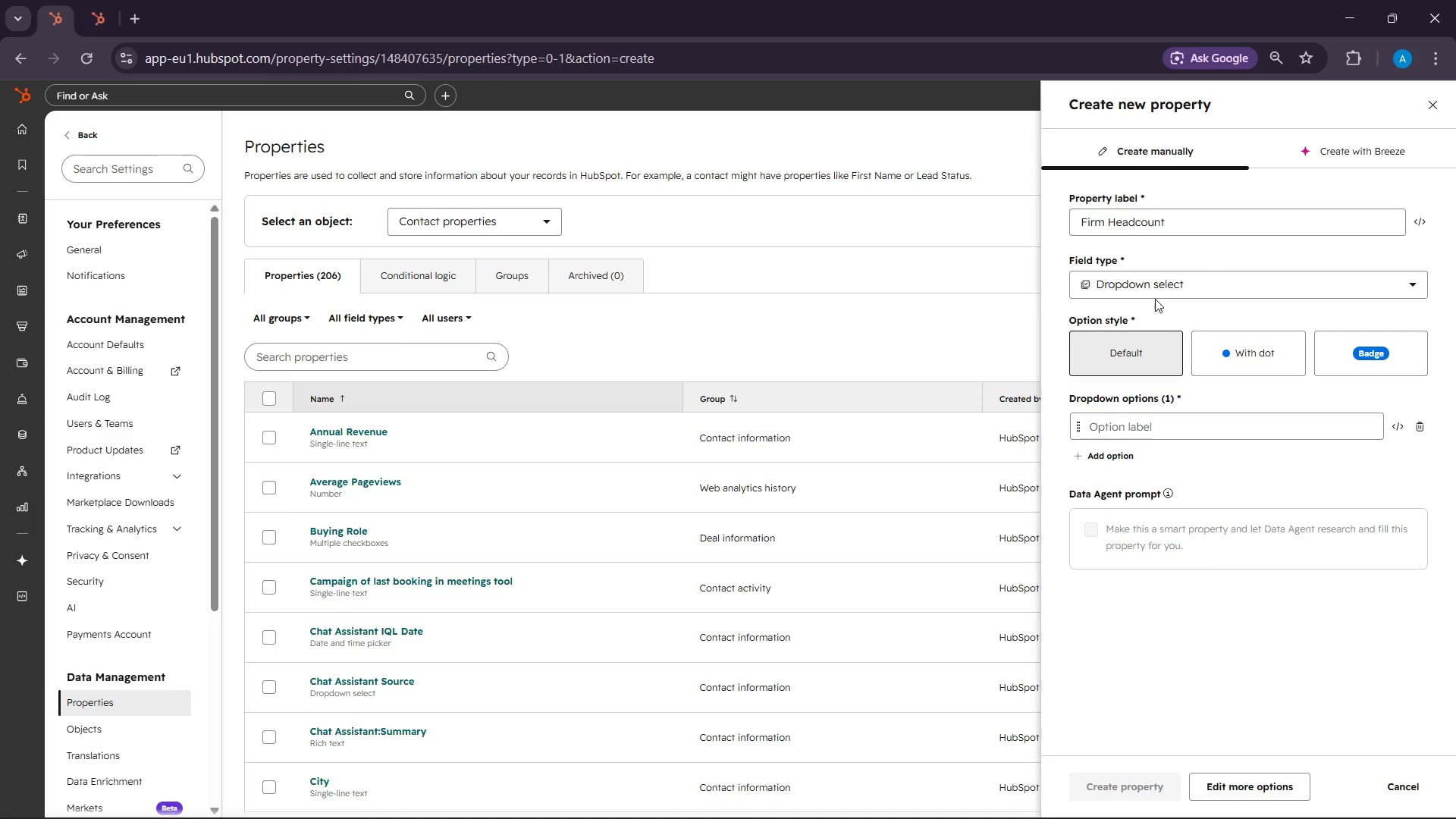 
left_click([1157, 278])
 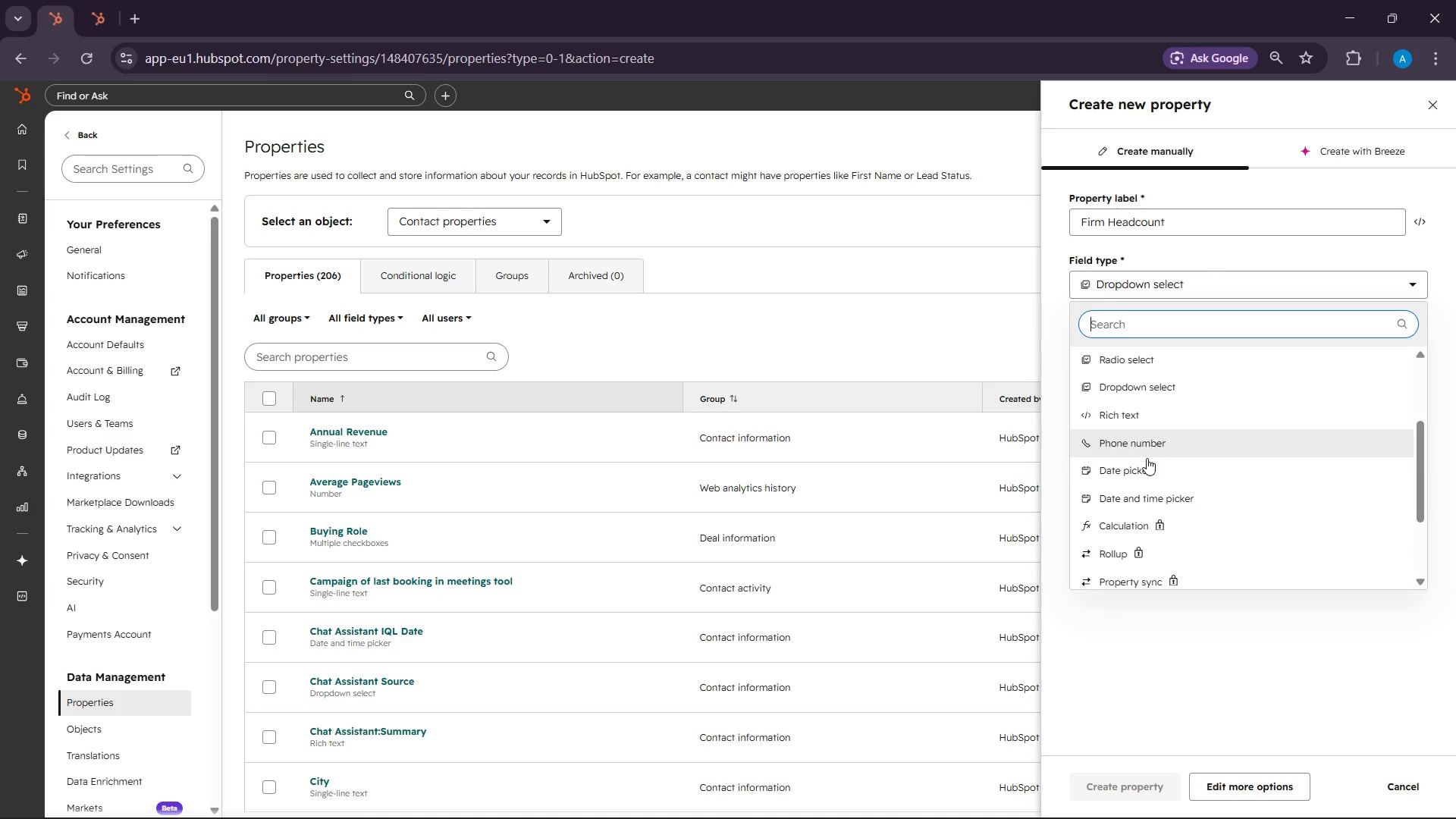 
scroll: coordinate [1144, 513], scroll_direction: up, amount: 5.0
 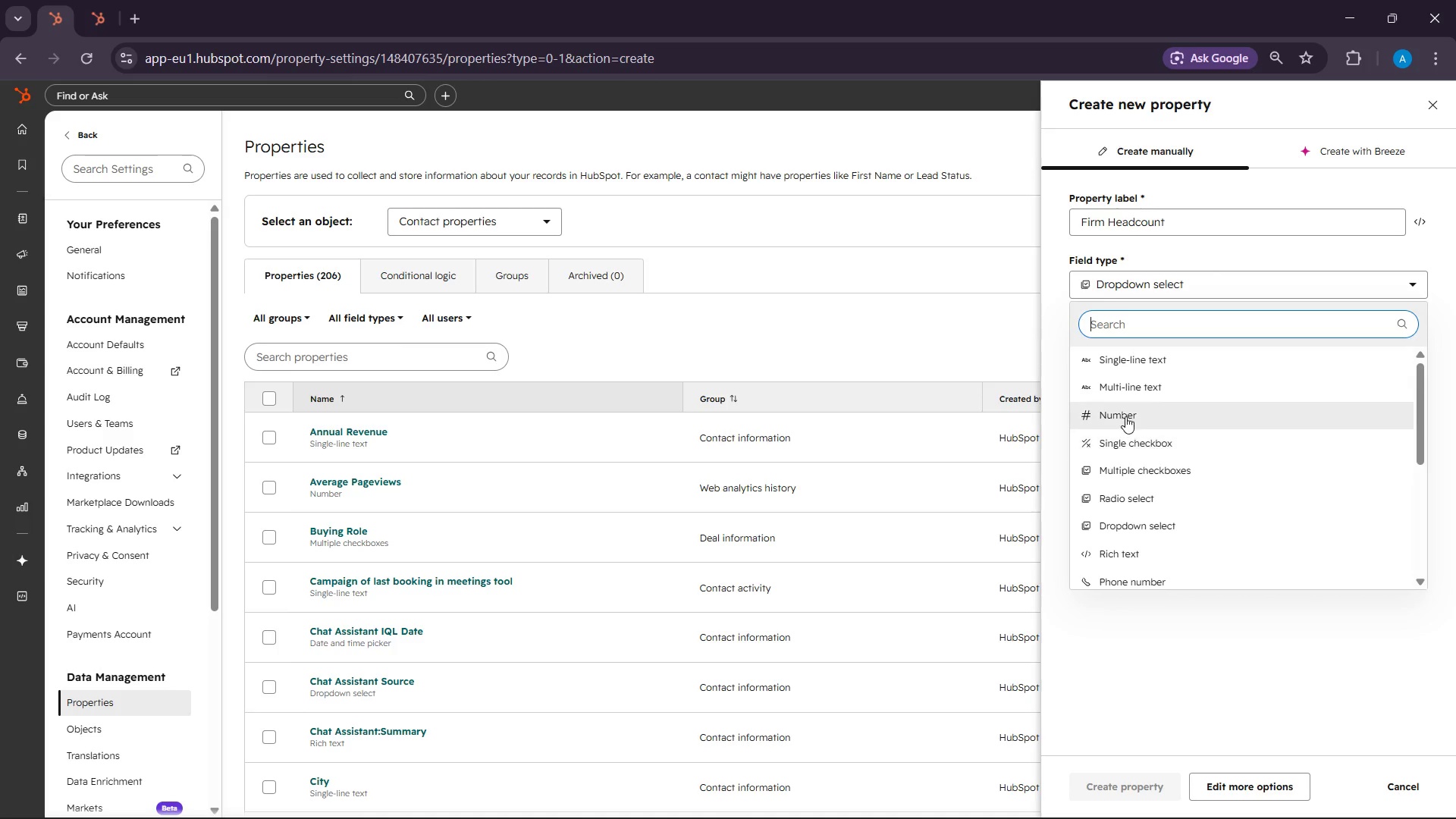 
left_click([1124, 412])
 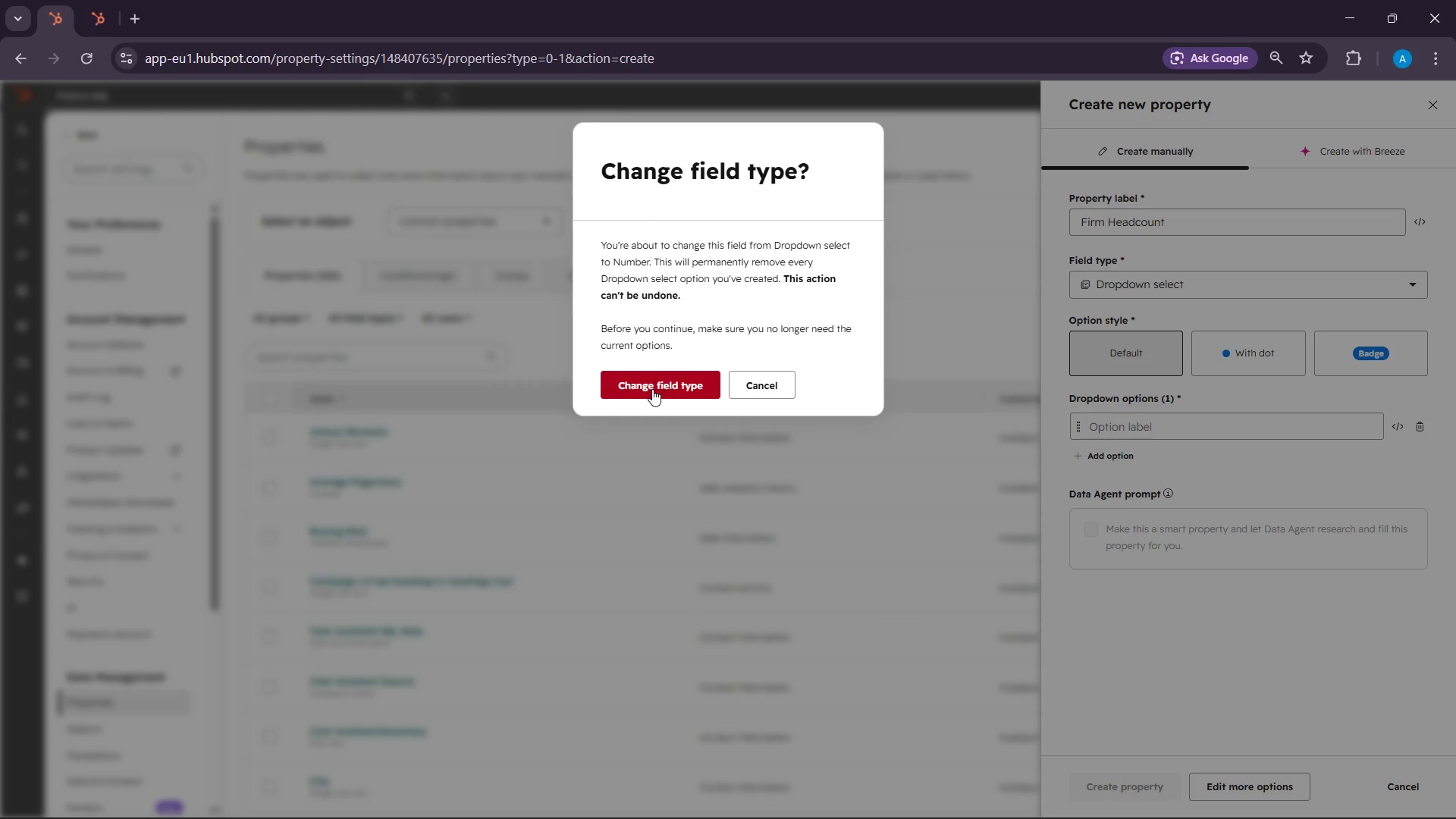 
wait(5.14)
 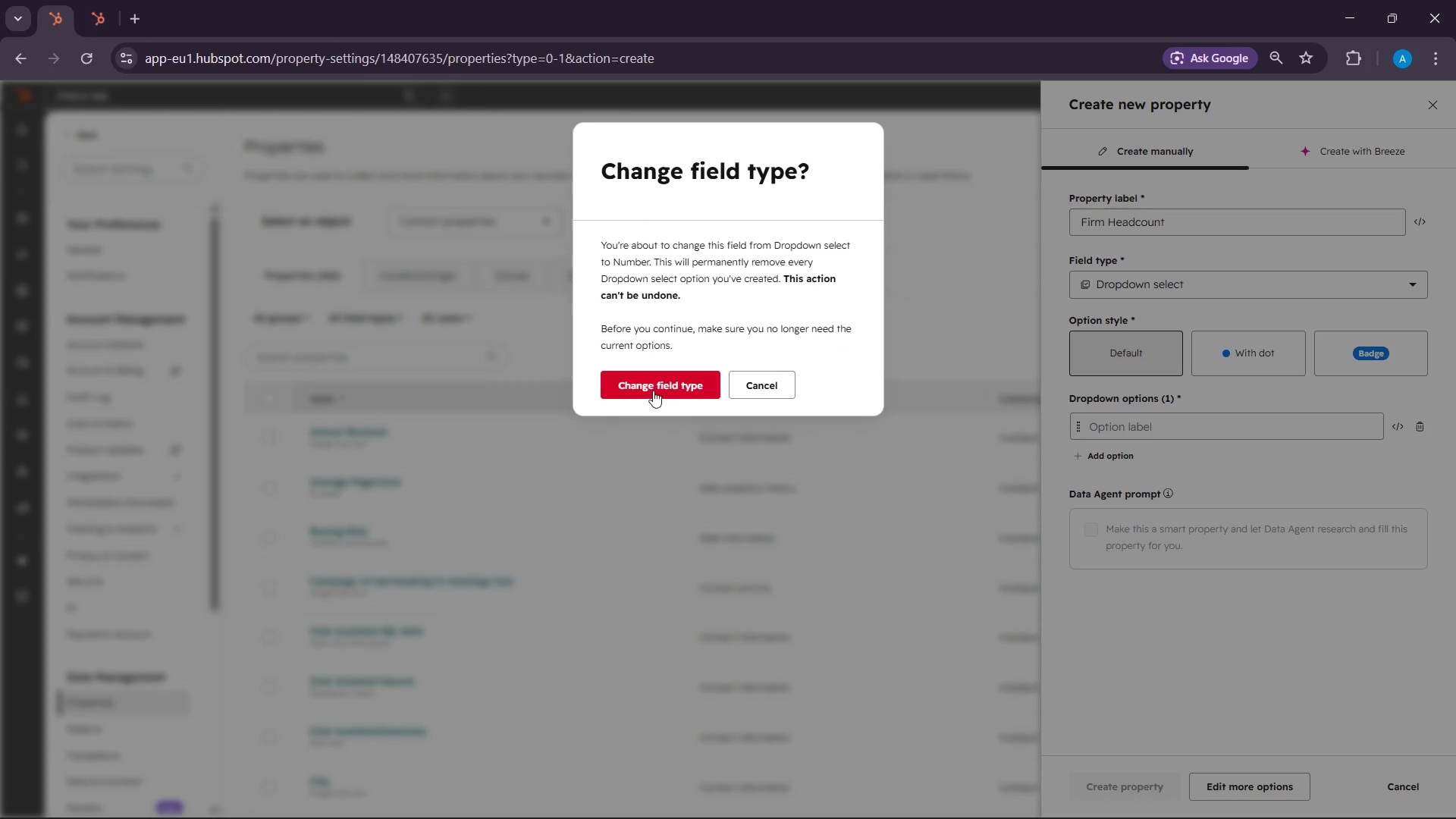 
left_click([652, 389])
 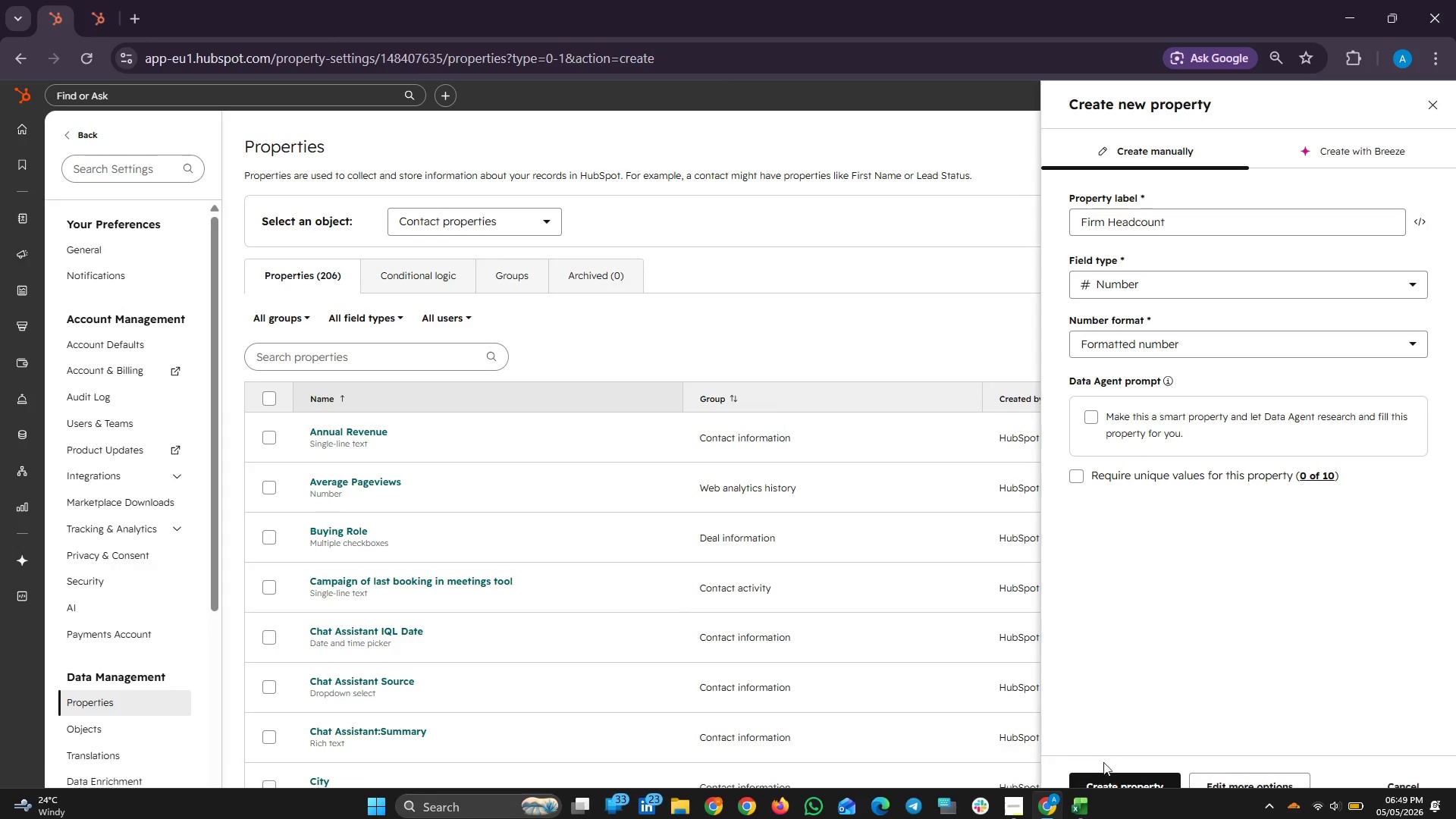 
left_click([1106, 773])
 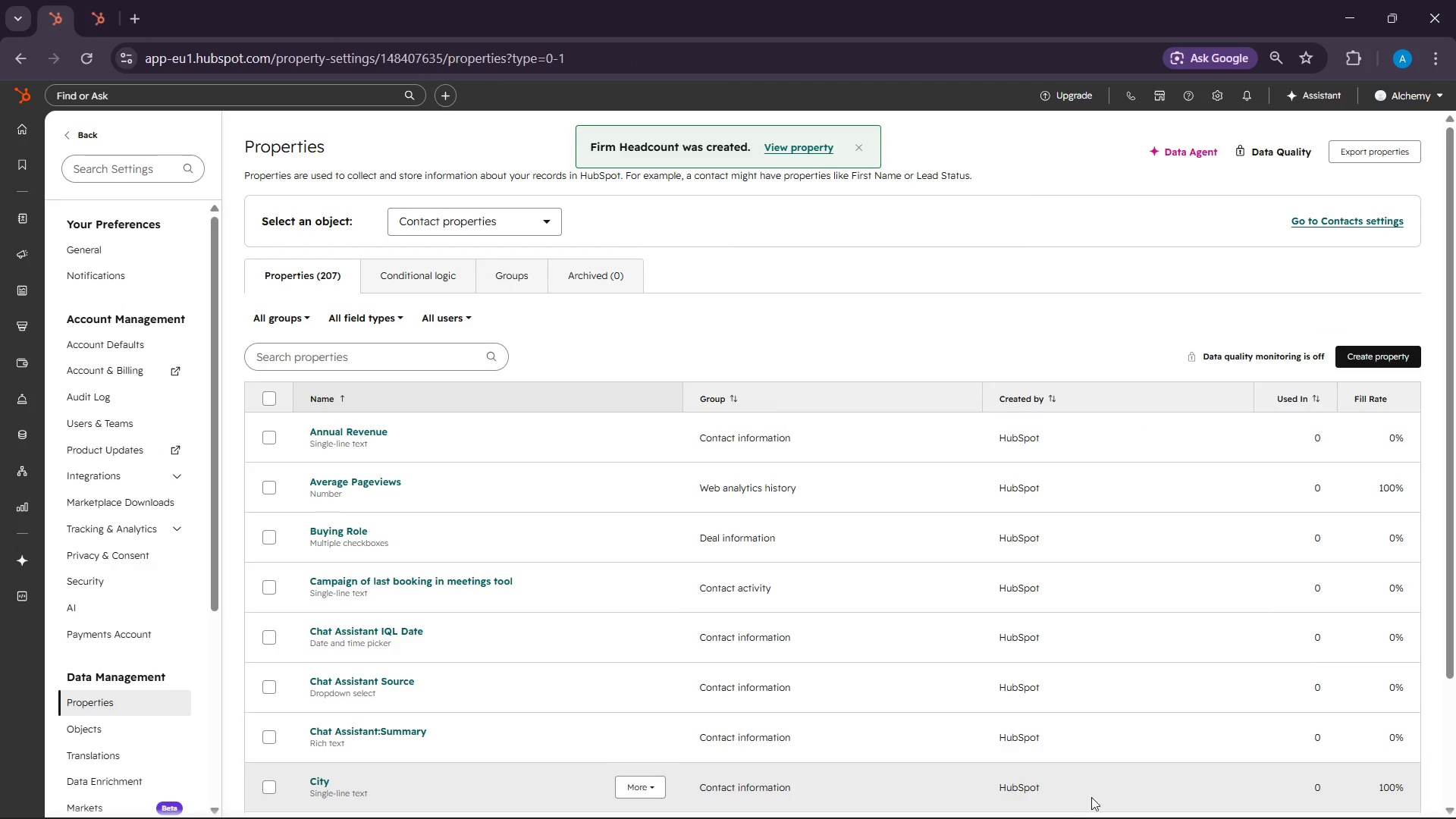 
left_click([1024, 797])